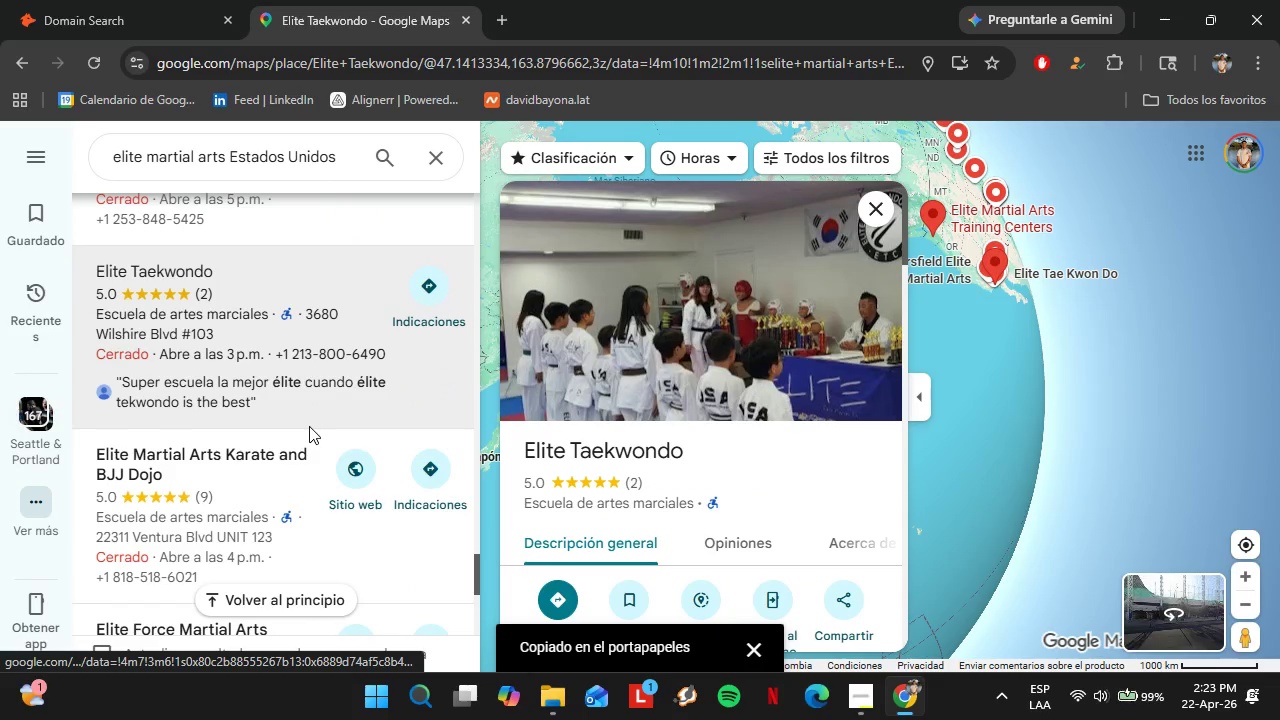 
left_click([246, 442])
 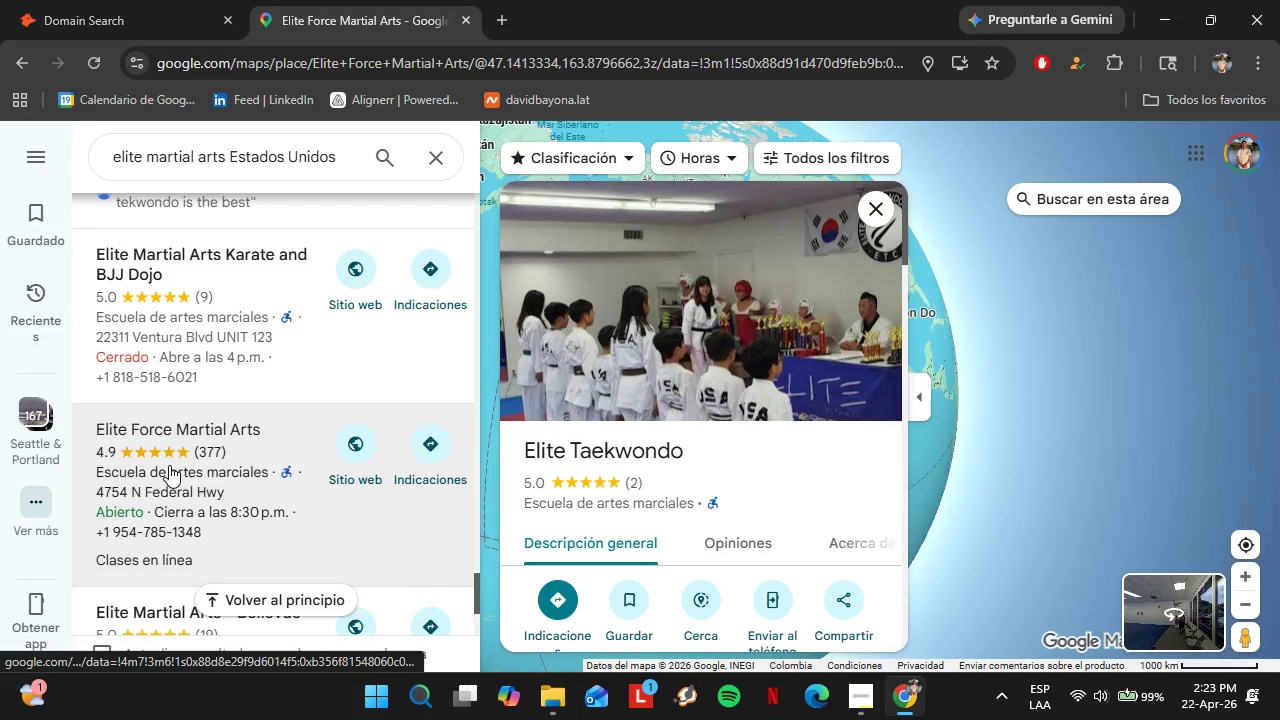 
scroll: coordinate [254, 444], scroll_direction: down, amount: 2.0
 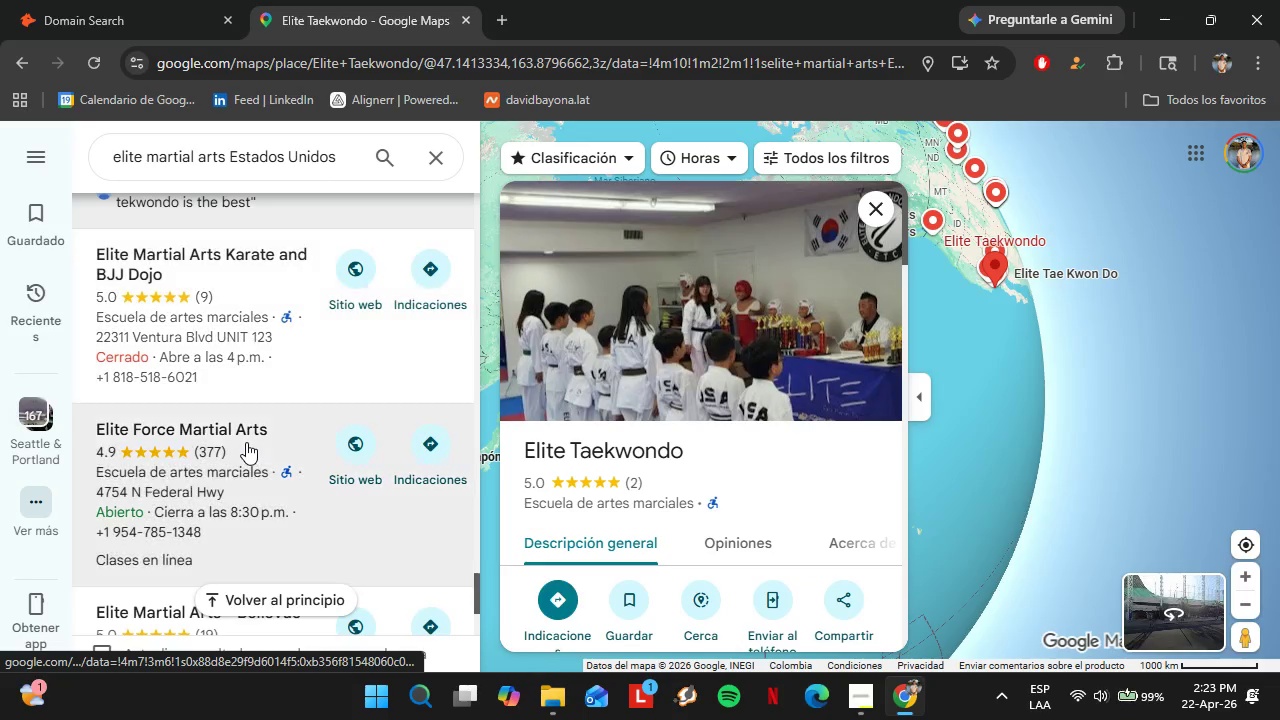 
mouse_move([459, 420])
 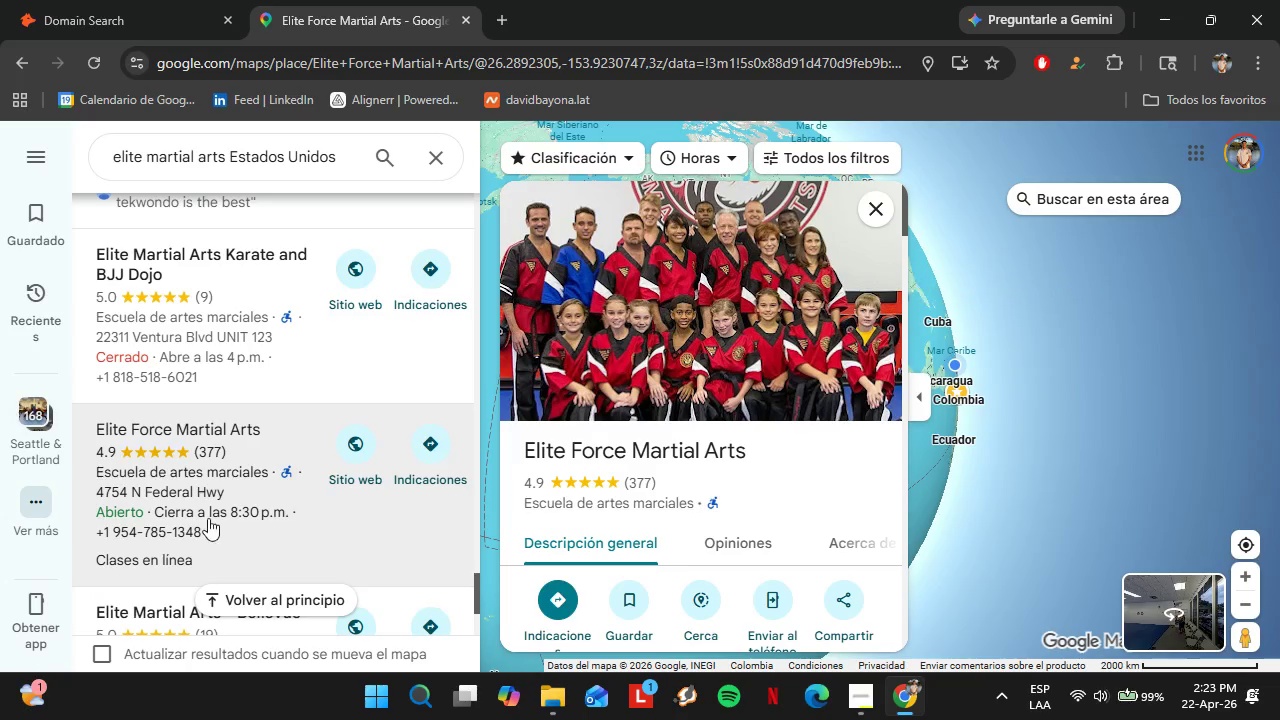 
scroll: coordinate [663, 441], scroll_direction: down, amount: 4.0
 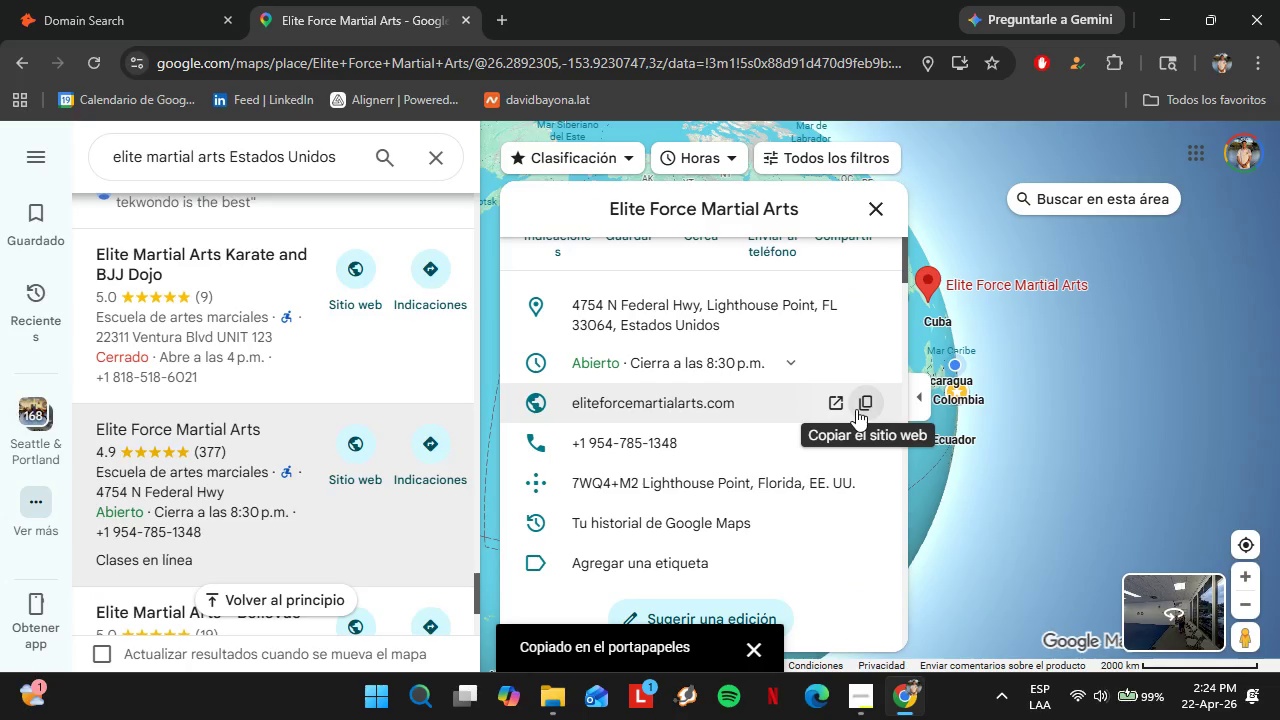 
left_click([104, 0])
 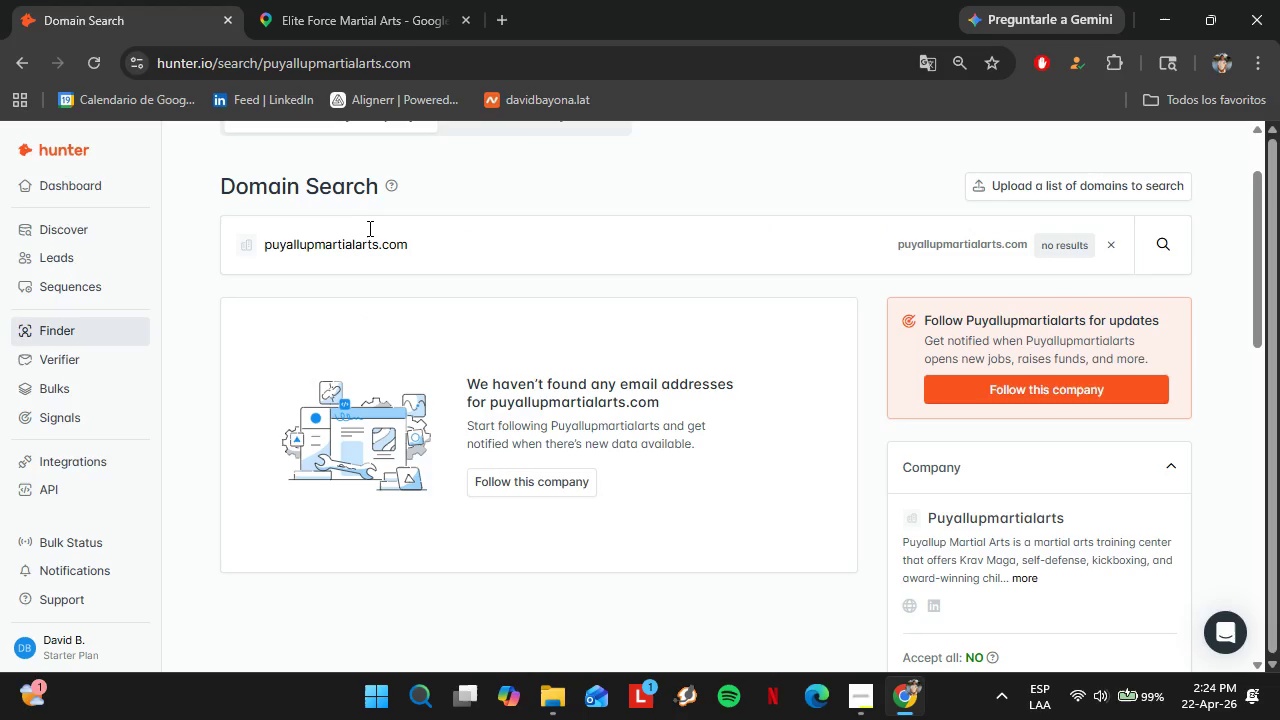 
double_click([368, 228])
 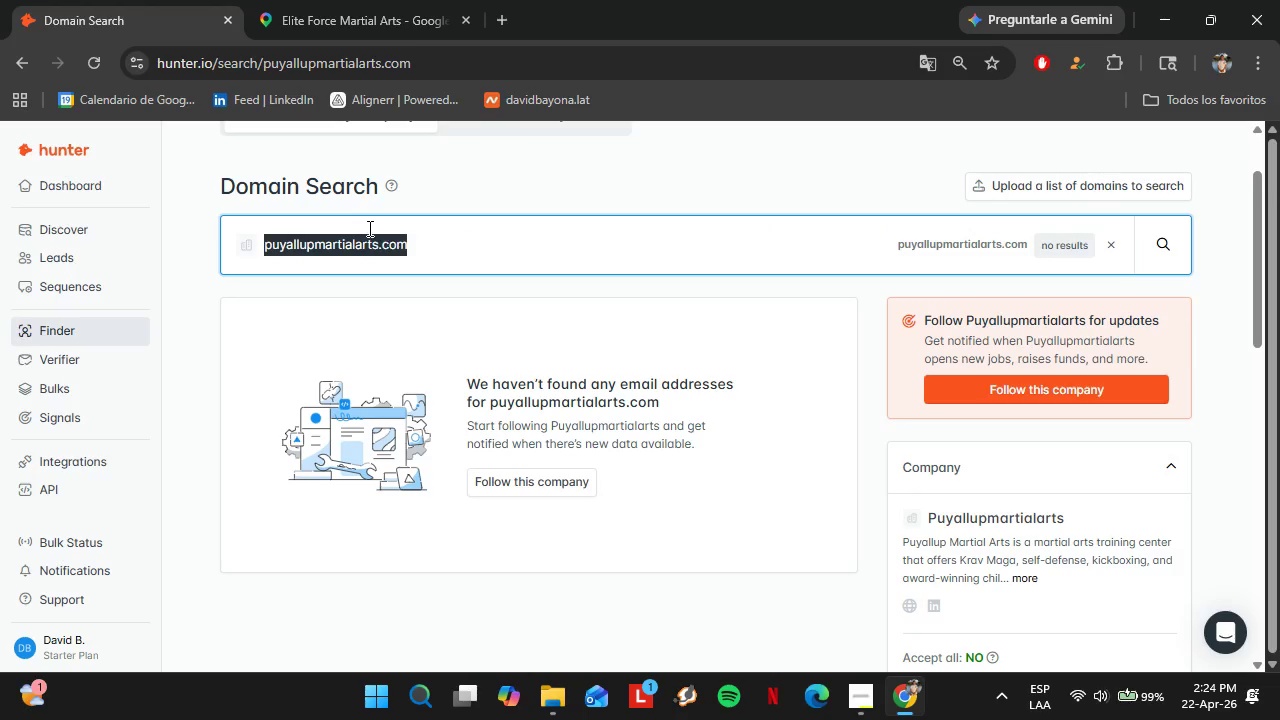 
triple_click([368, 228])
 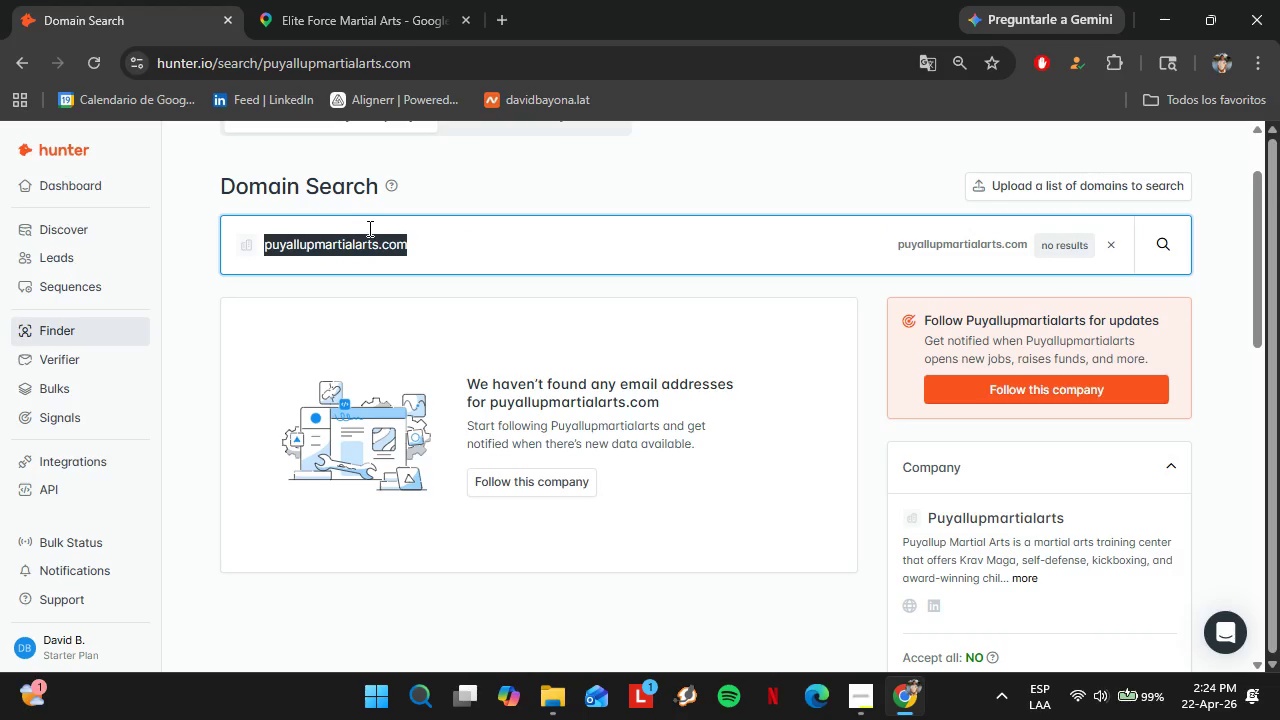 
key(Control+V)
 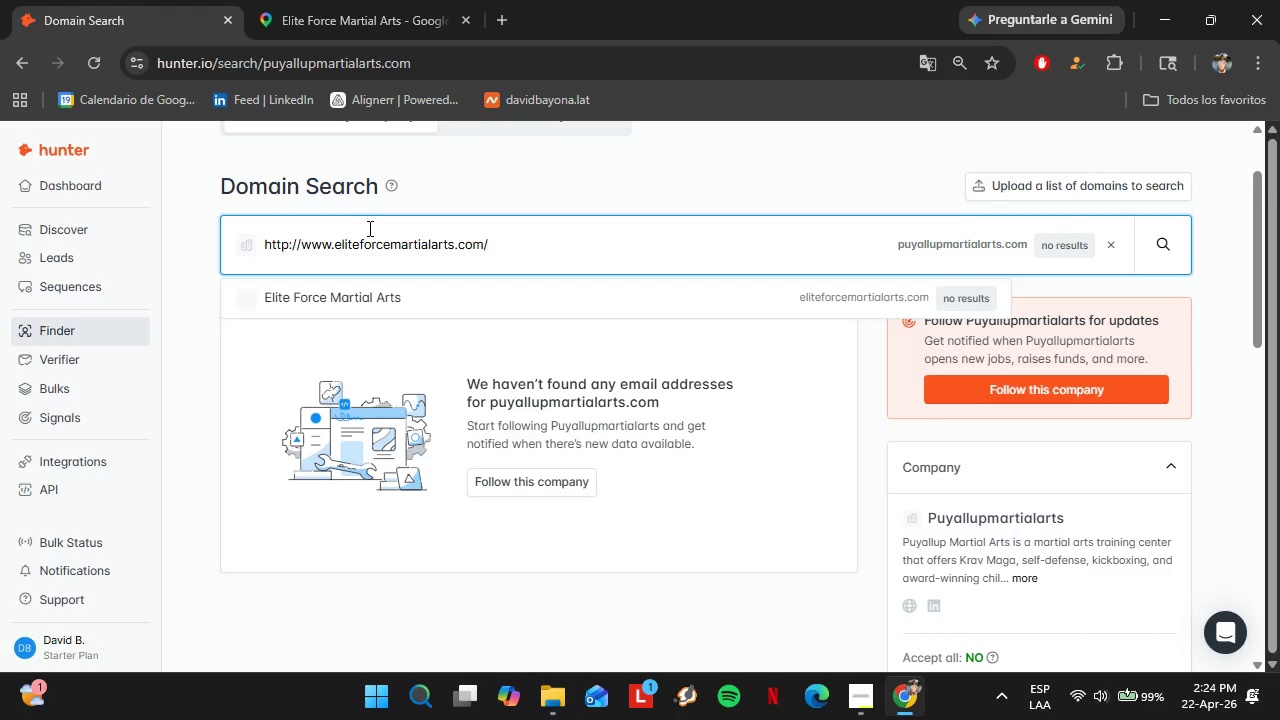 
key(Enter)
 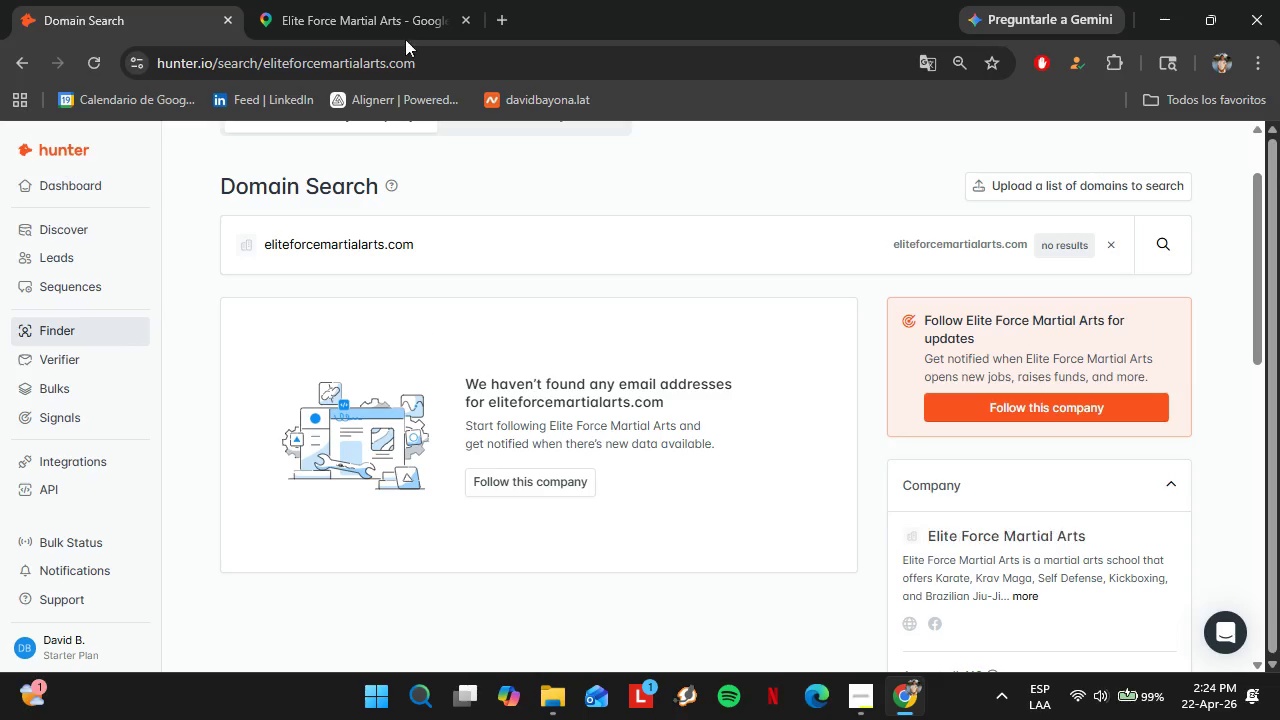 
left_click([368, 0])
 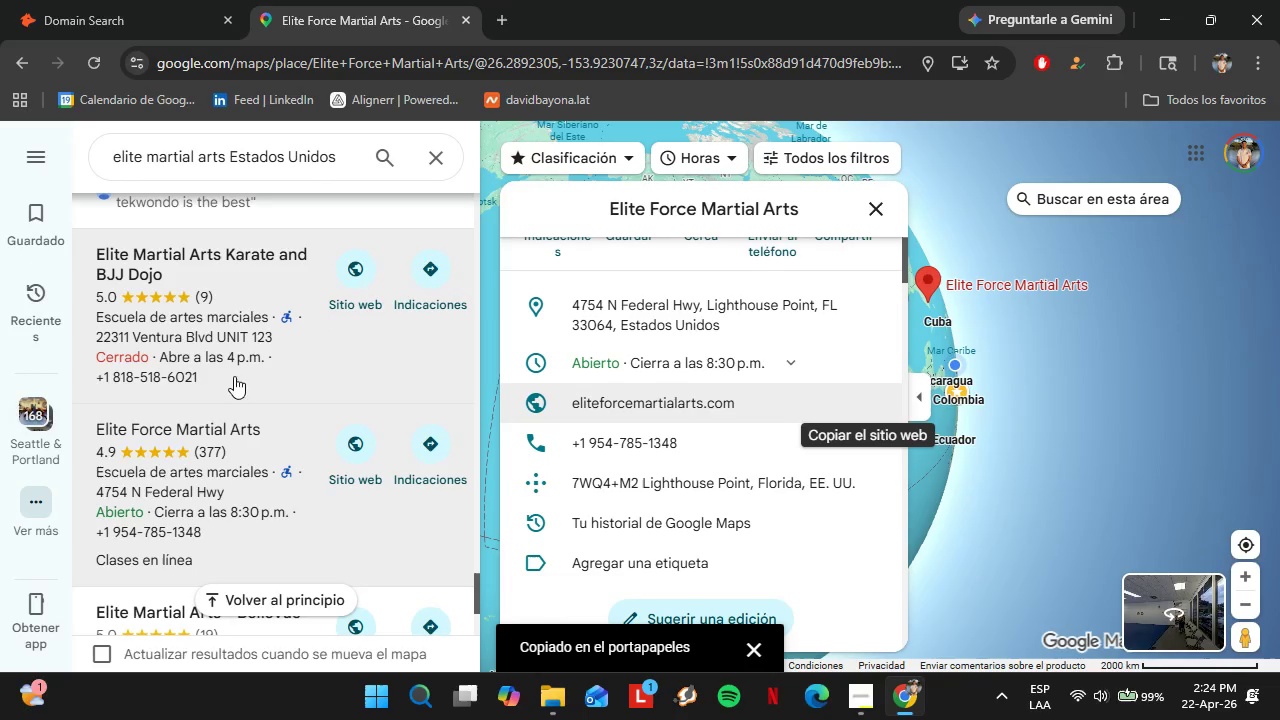 
scroll: coordinate [243, 424], scroll_direction: down, amount: 2.0
 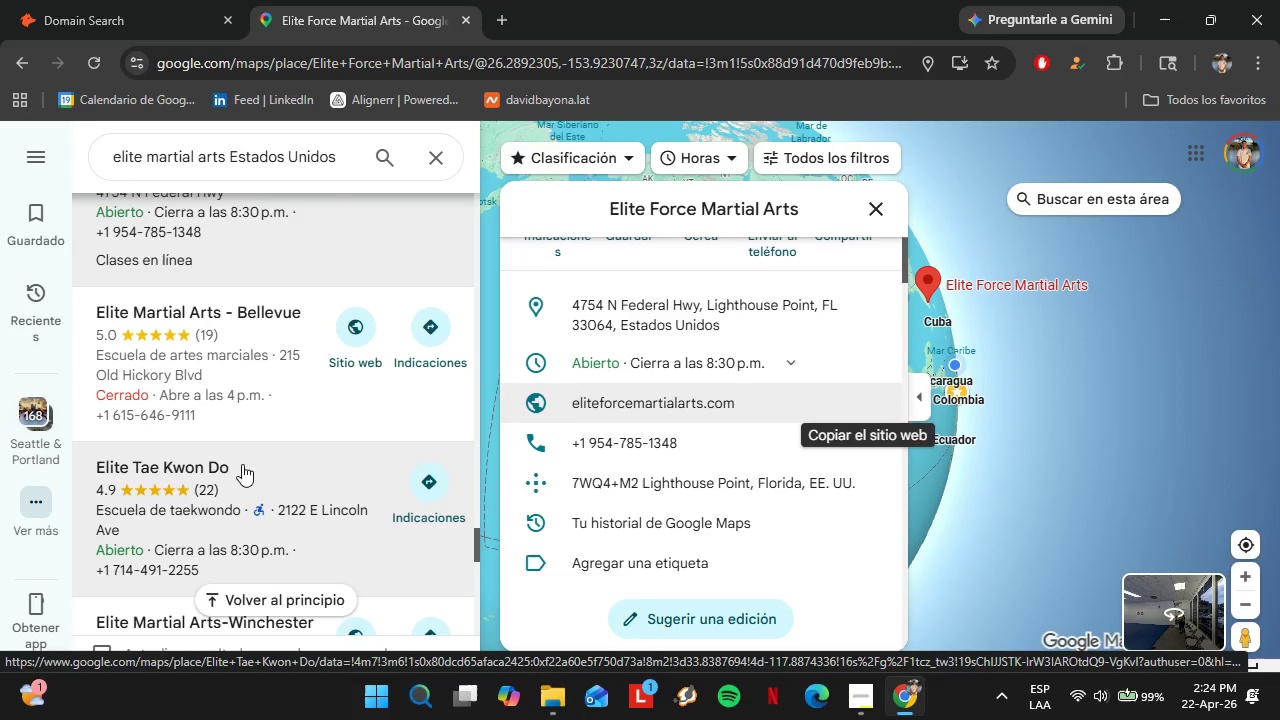 
left_click([242, 464])
 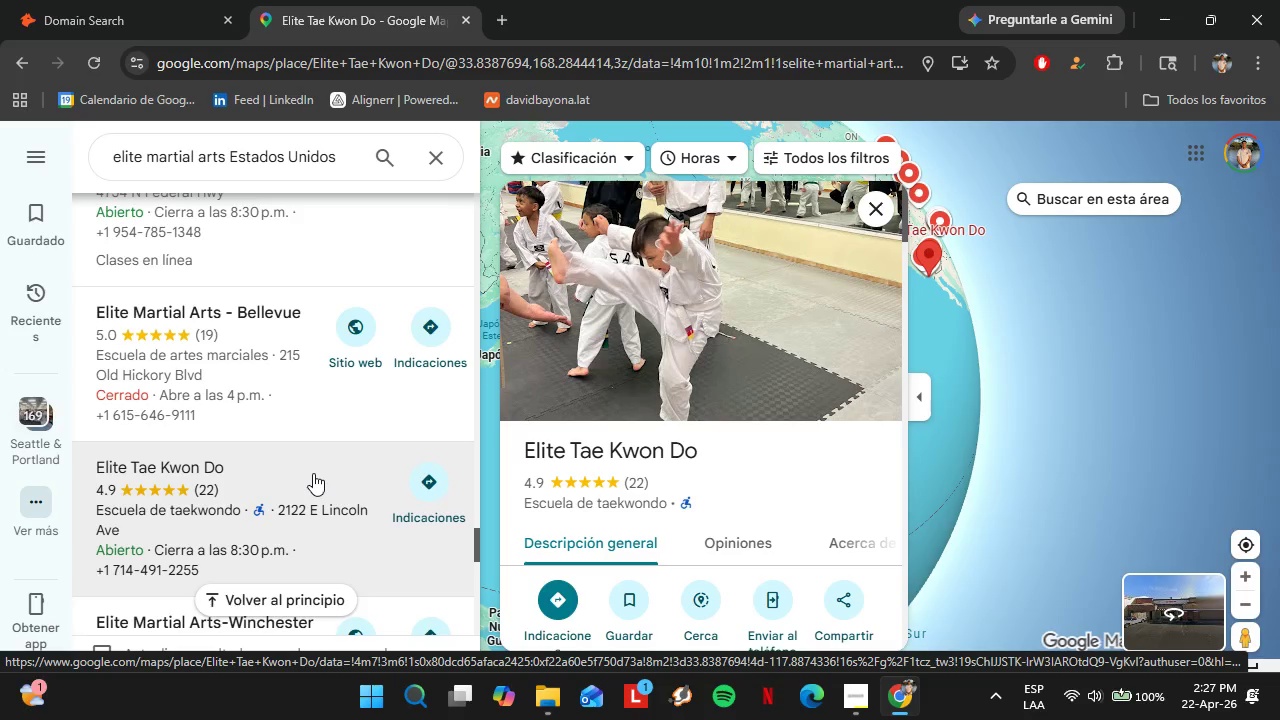 
wait(192.3)
 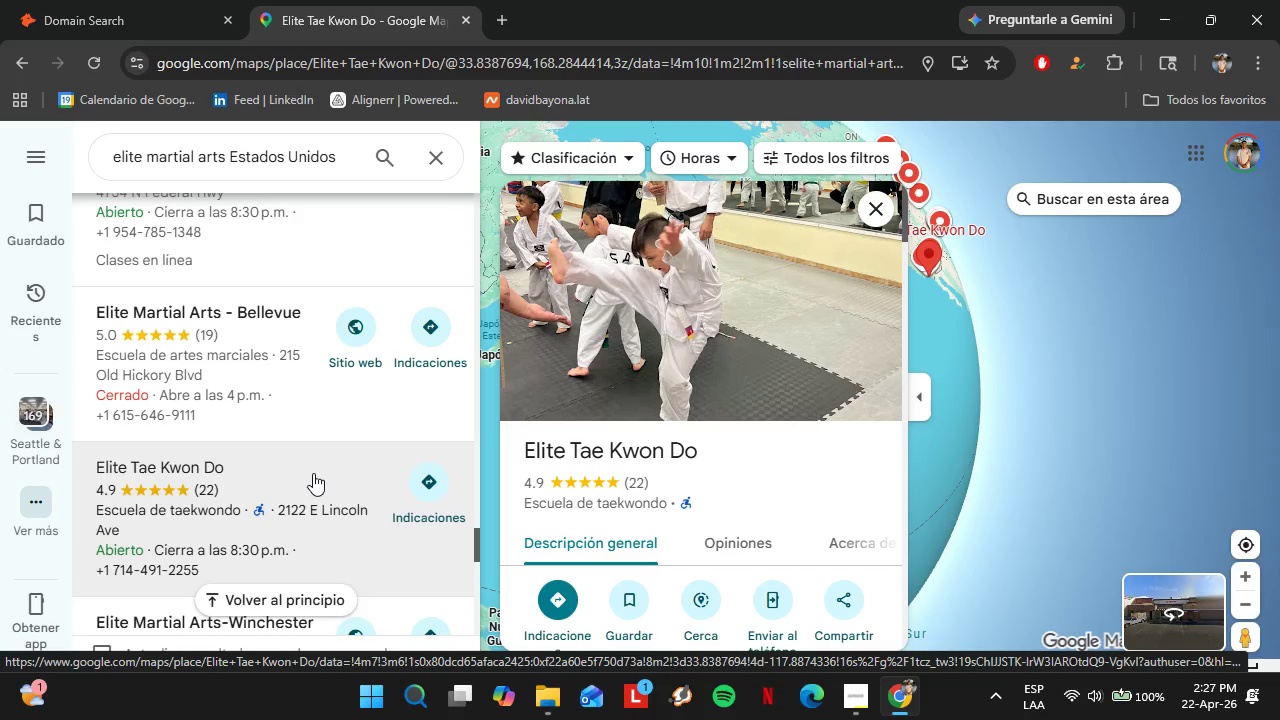 
scroll: coordinate [247, 387], scroll_direction: down, amount: 5.0
 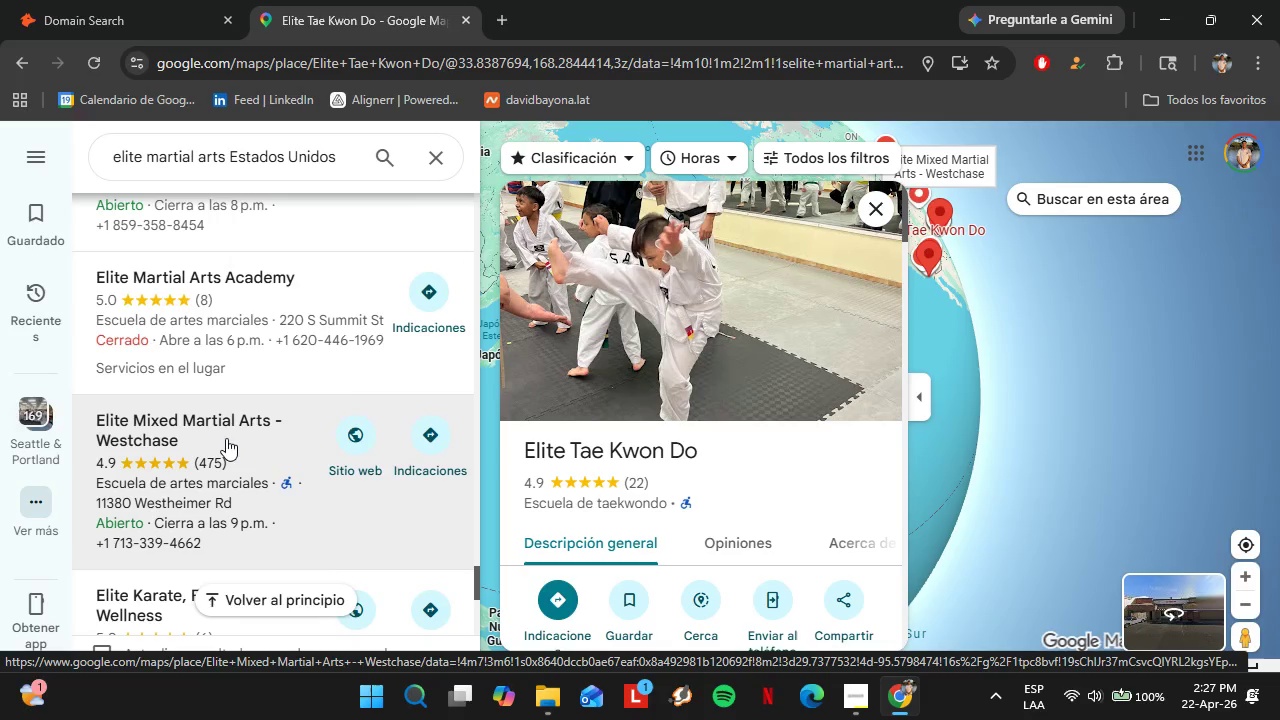 
left_click([220, 432])
 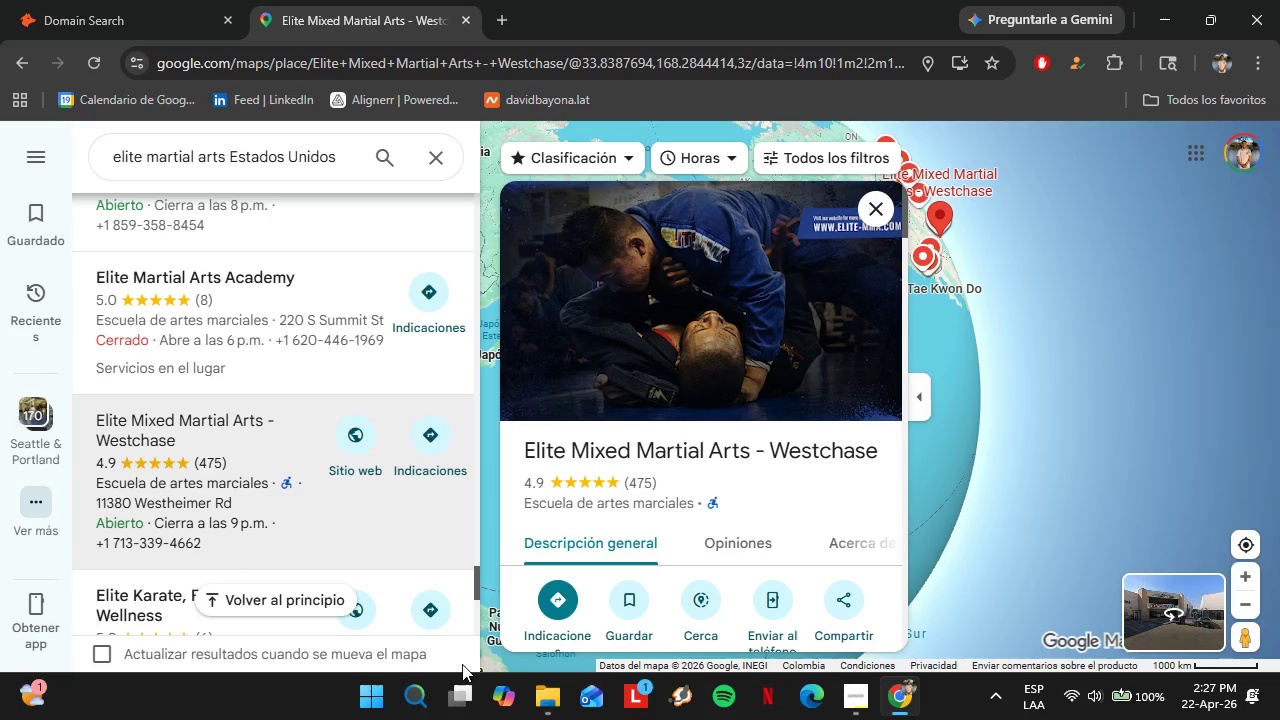 
wait(19.39)
 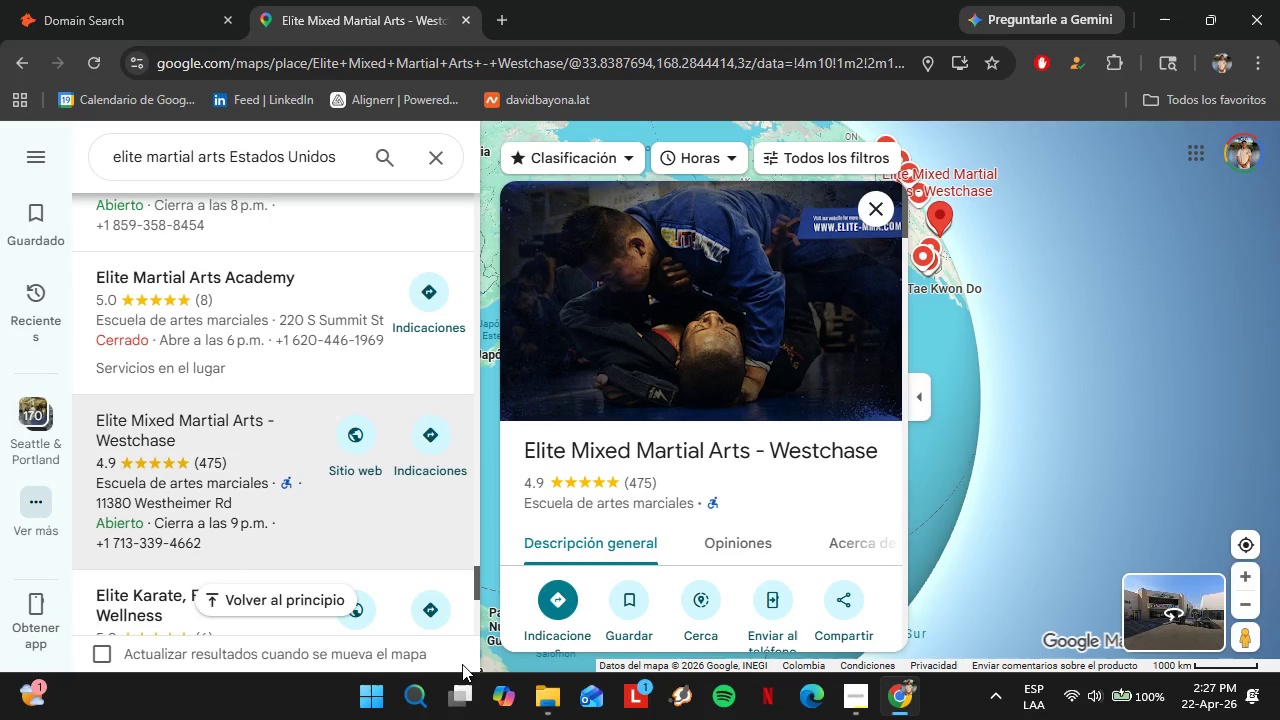 
scroll: coordinate [805, 474], scroll_direction: down, amount: 4.0
 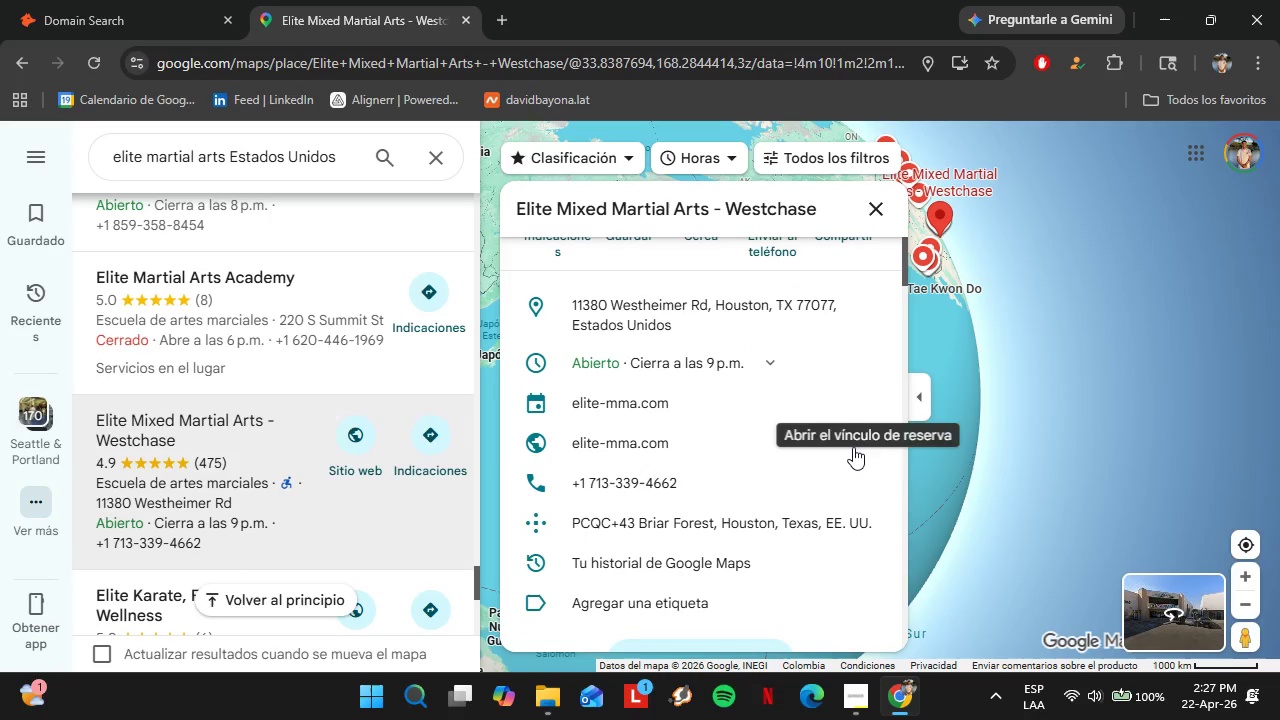 
left_click([864, 452])
 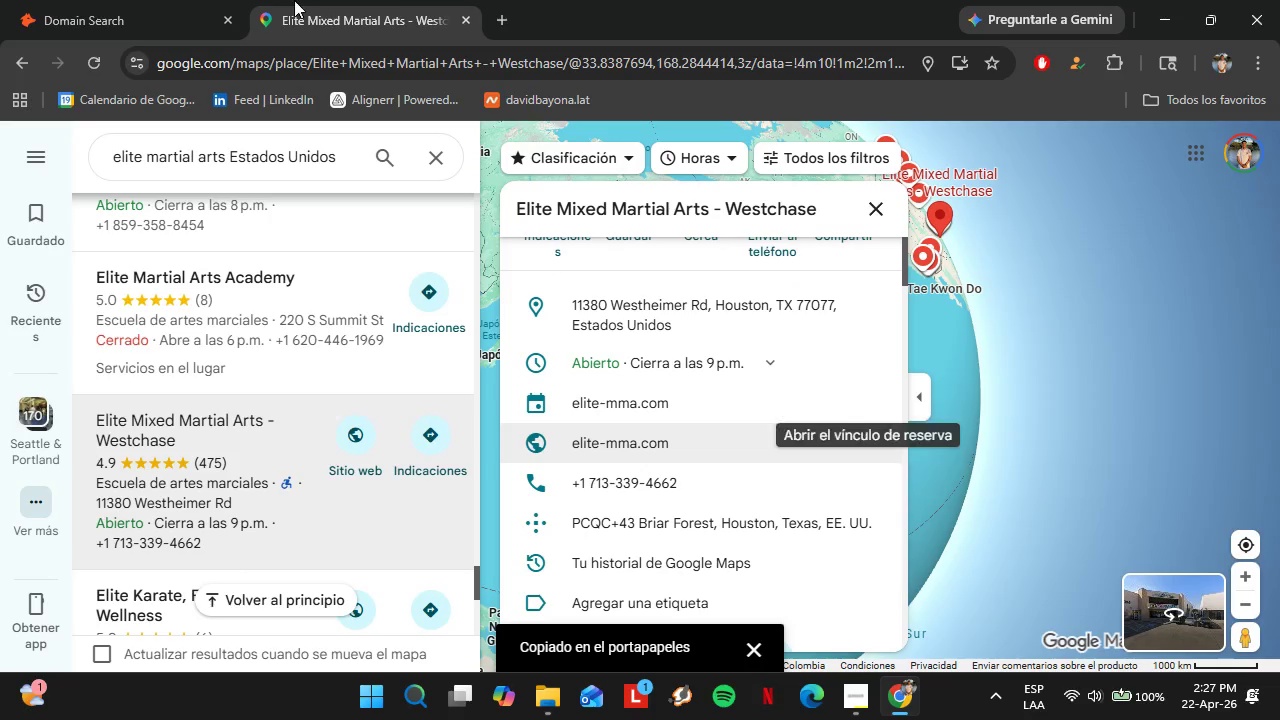 
left_click([212, 0])
 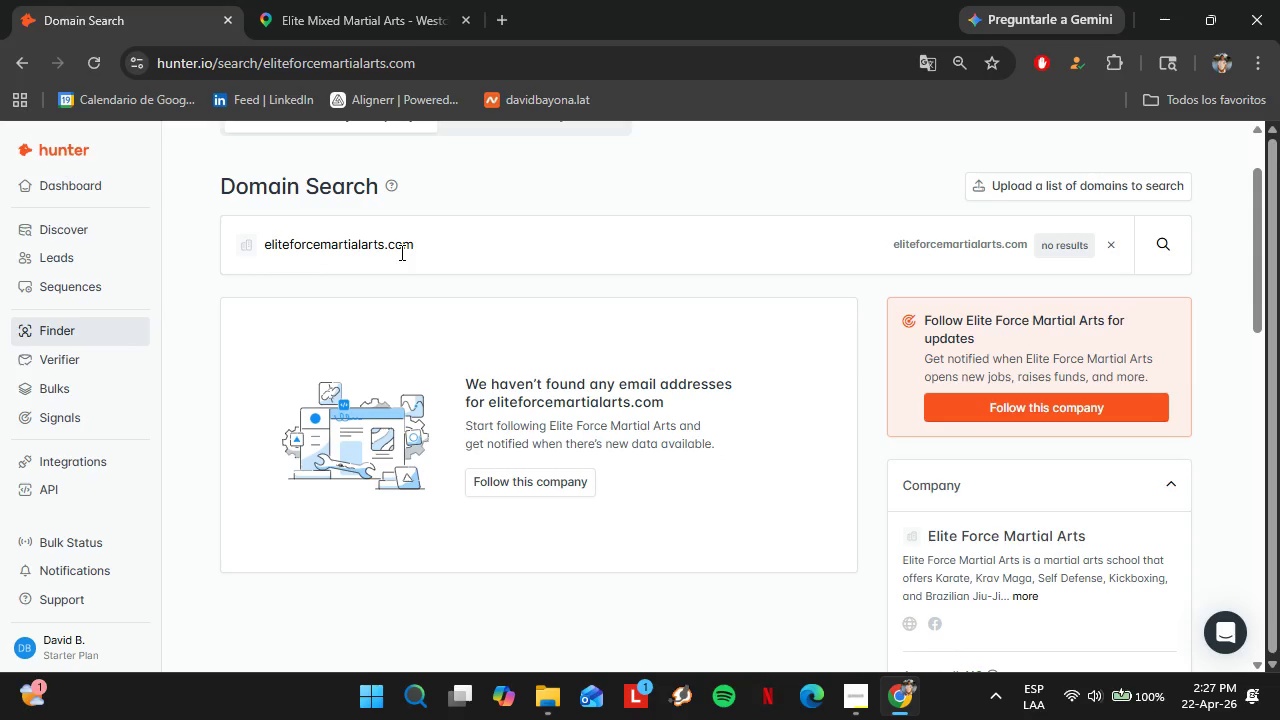 
double_click([401, 250])
 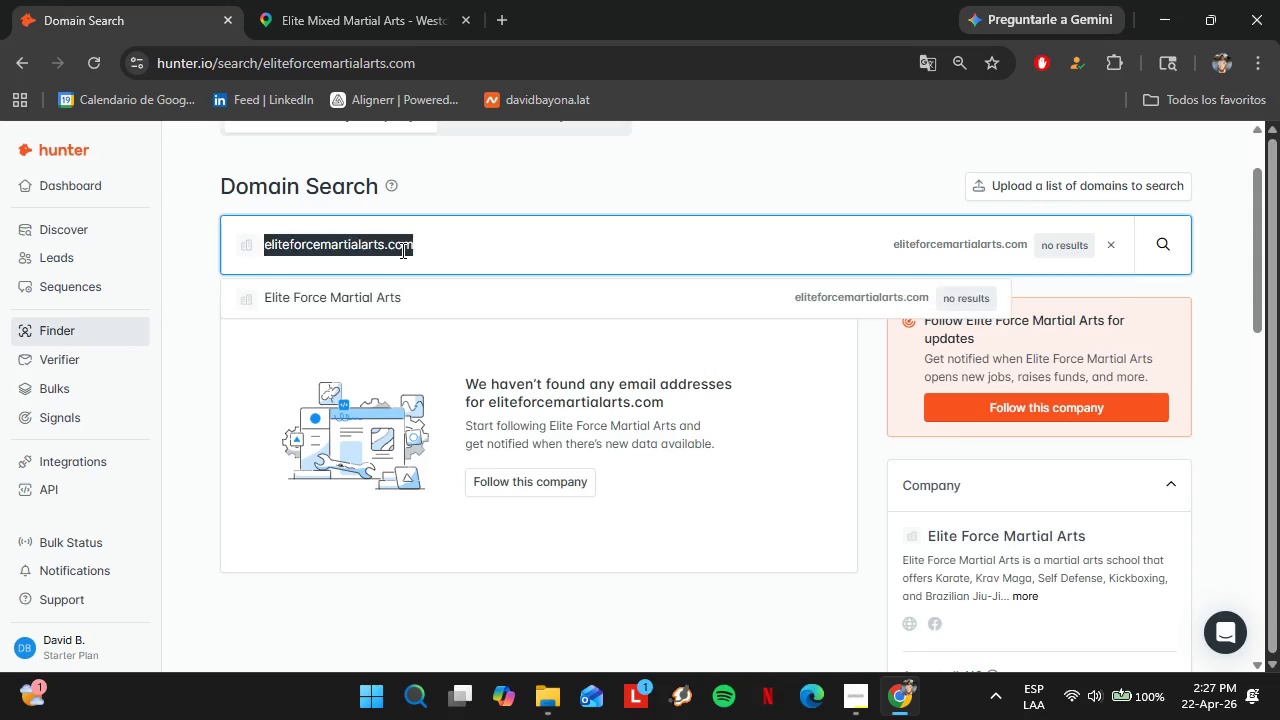 
triple_click([401, 250])
 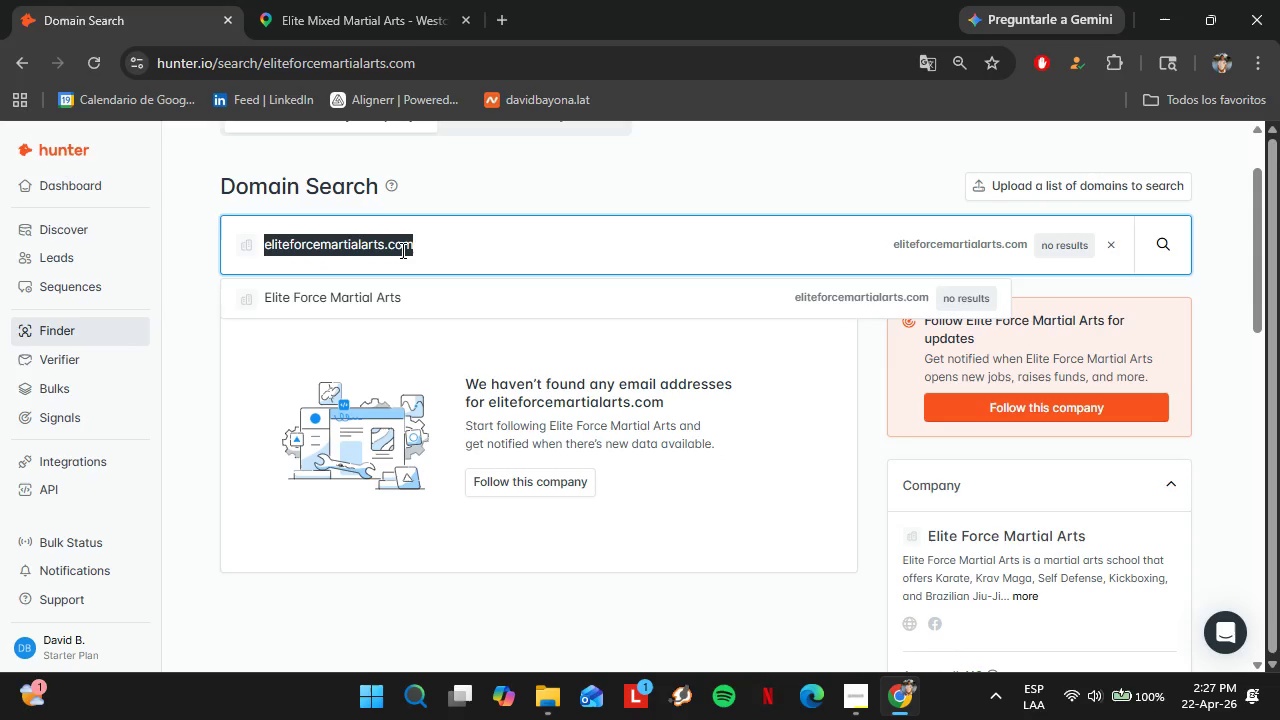 
key(Control+V)
 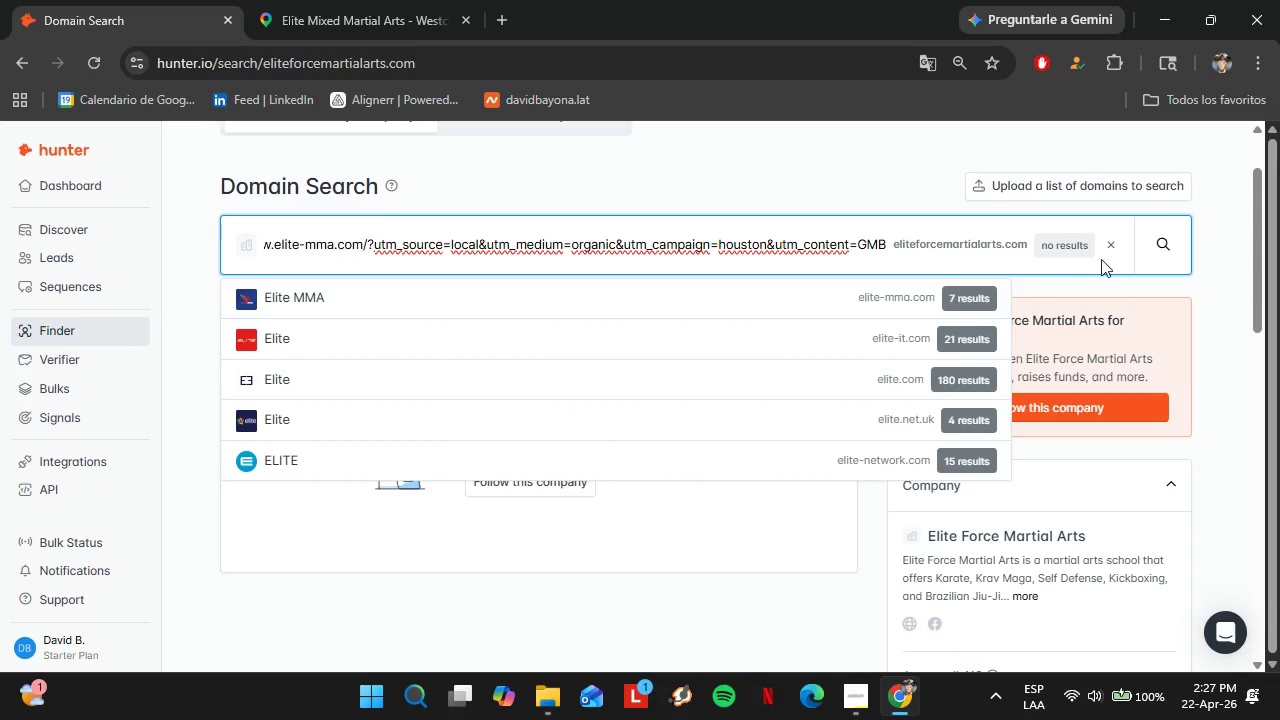 
left_click([1156, 249])
 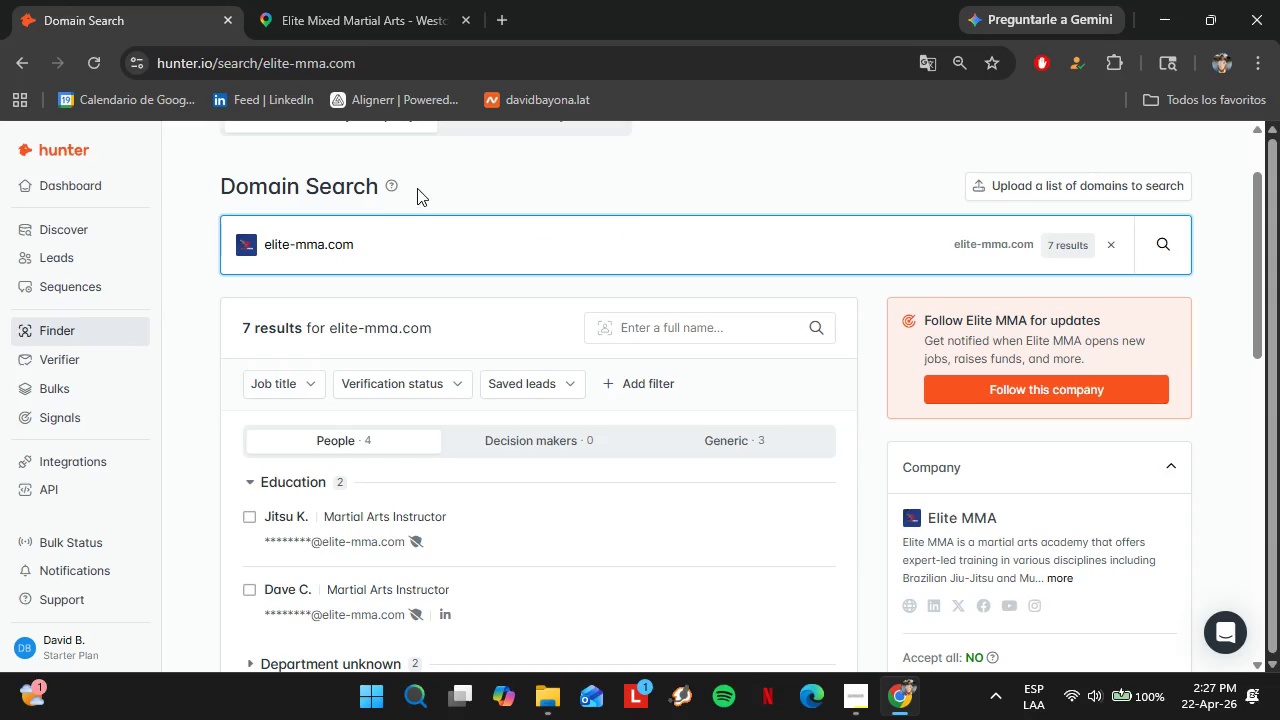 
scroll: coordinate [483, 453], scroll_direction: down, amount: 1.0
 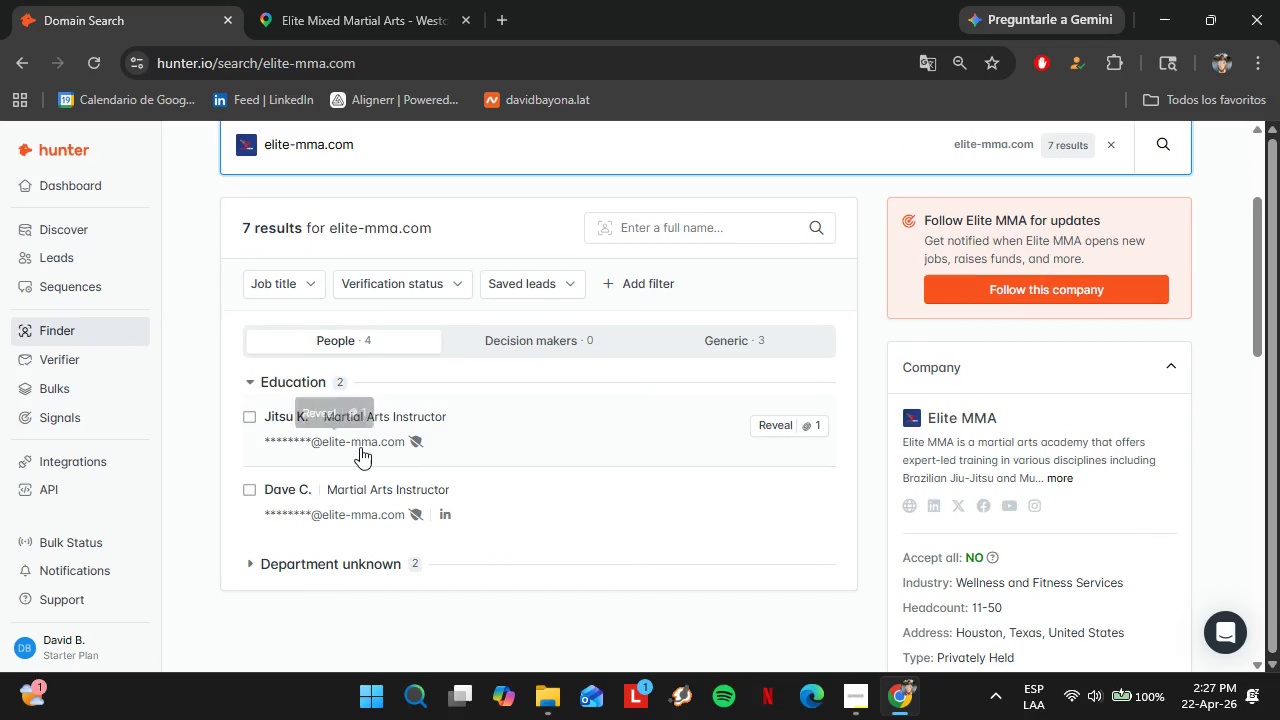 
left_click([334, 0])
 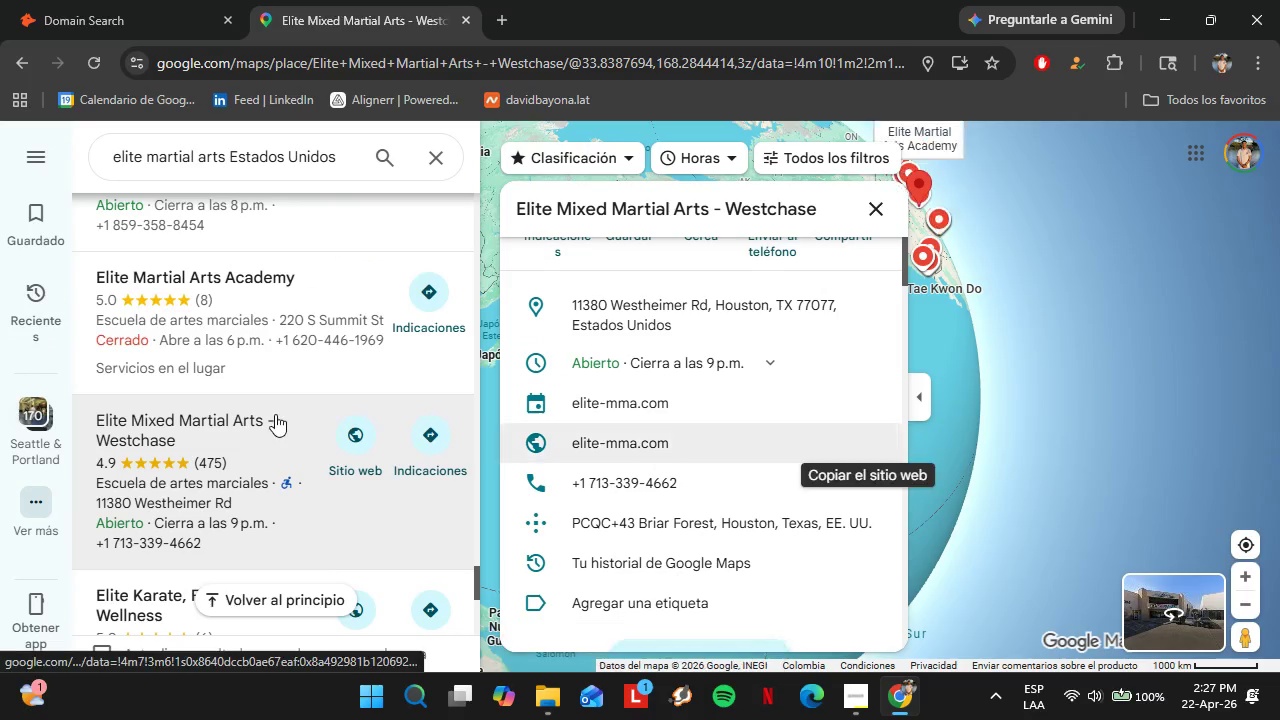 
scroll: coordinate [360, 446], scroll_direction: up, amount: 4.0
 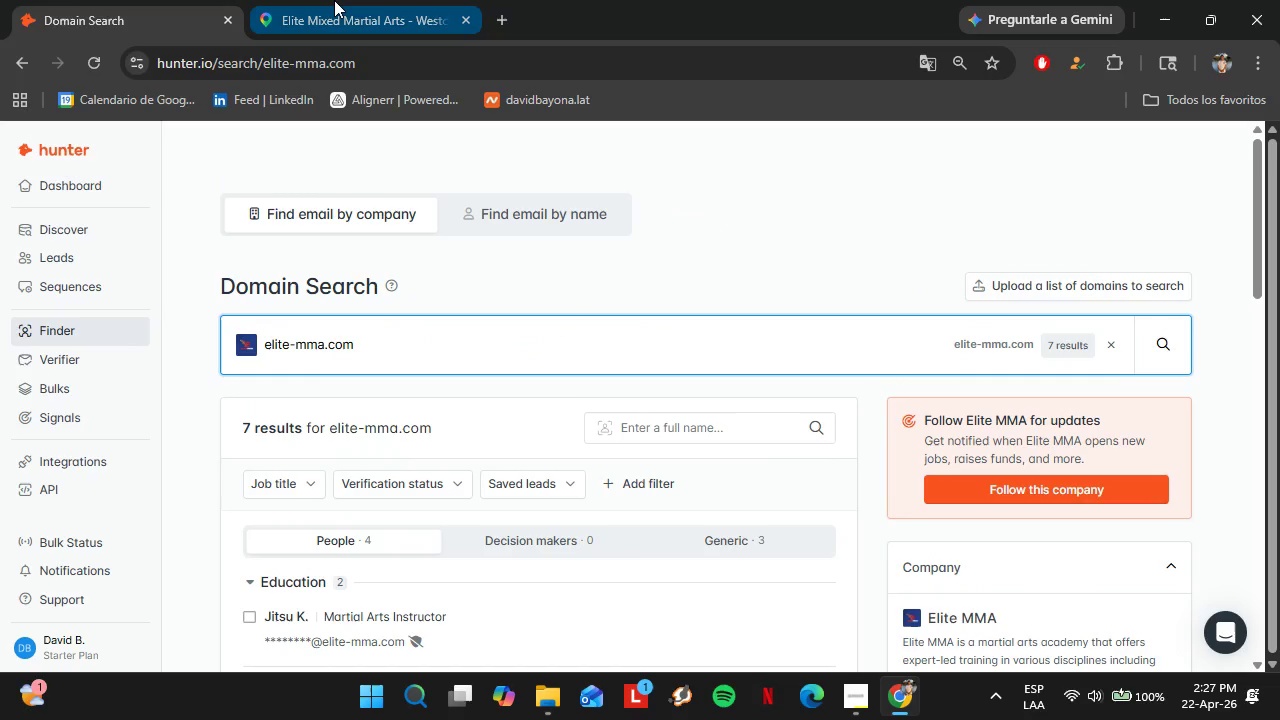 
scroll: coordinate [256, 410], scroll_direction: down, amount: 4.0
 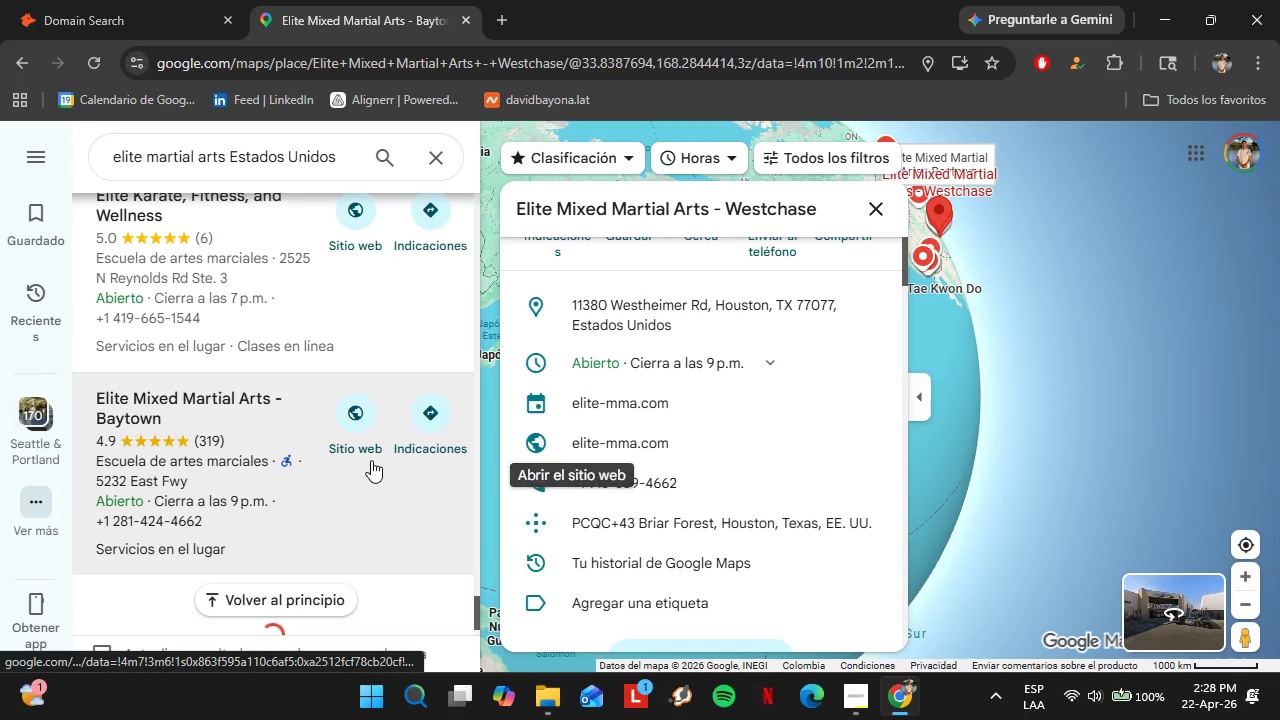 
mouse_move([424, 435])
 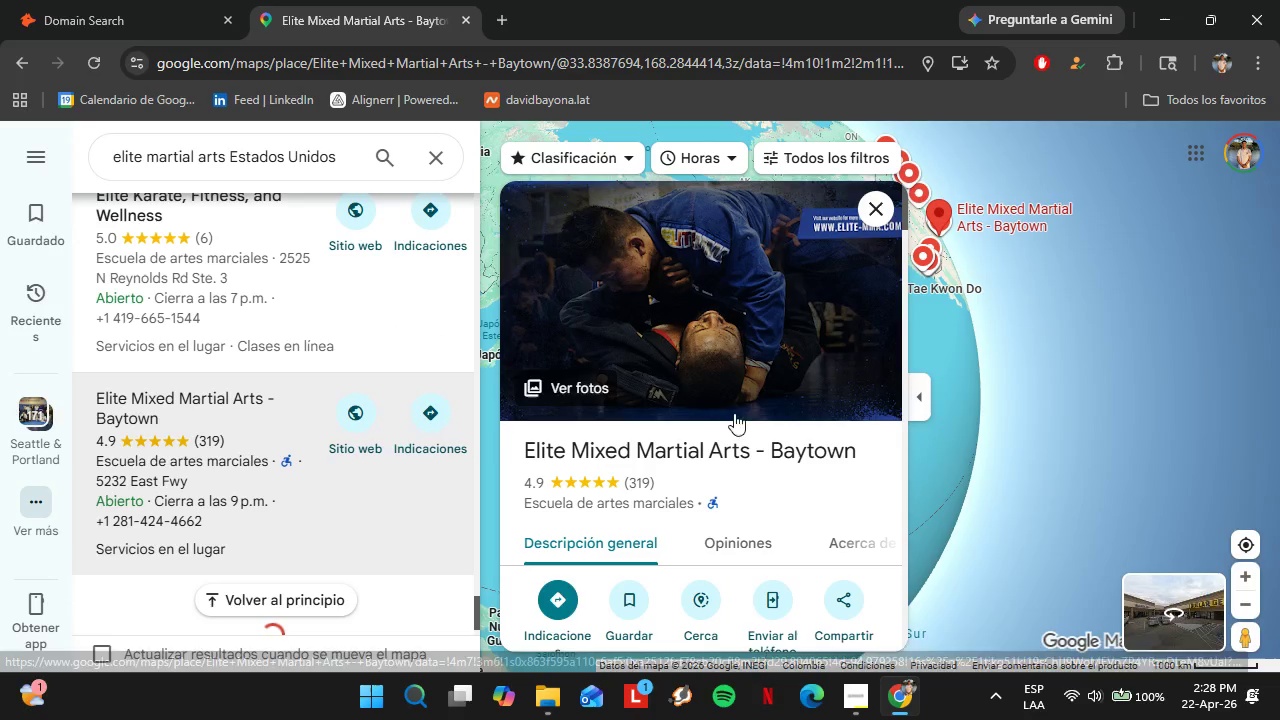 
scroll: coordinate [275, 456], scroll_direction: down, amount: 6.0
 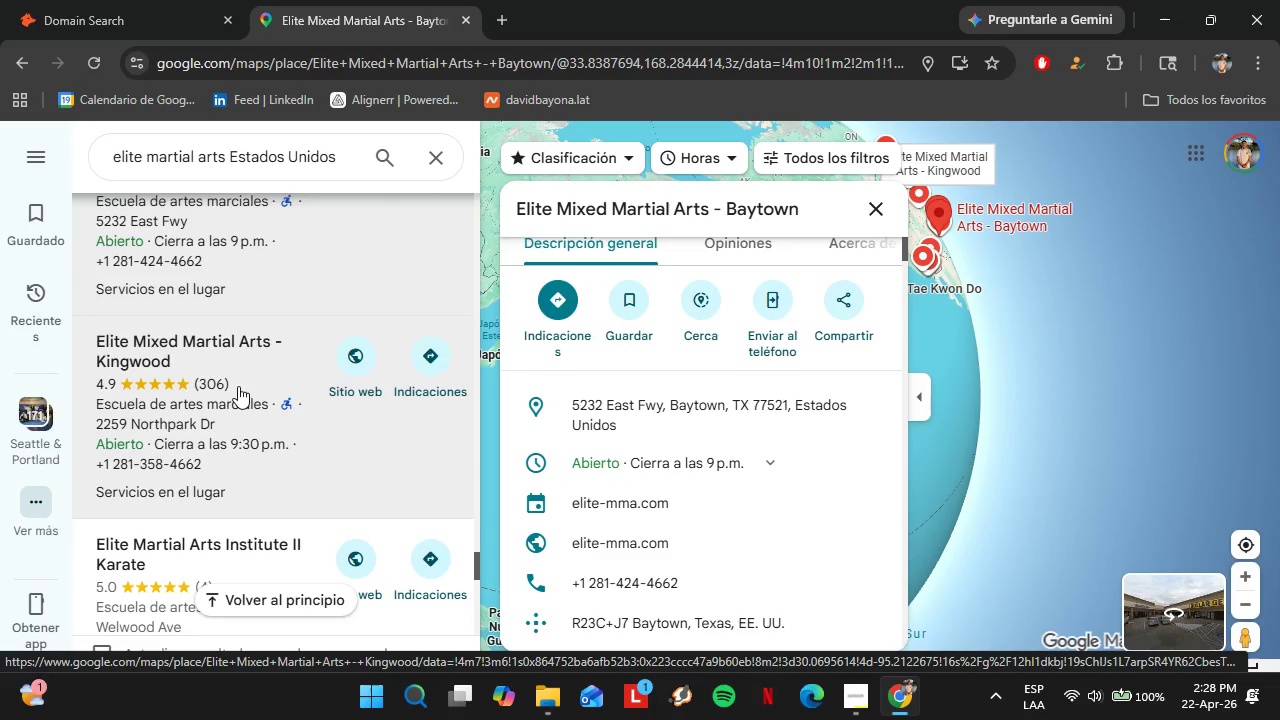 
left_click([238, 385])
 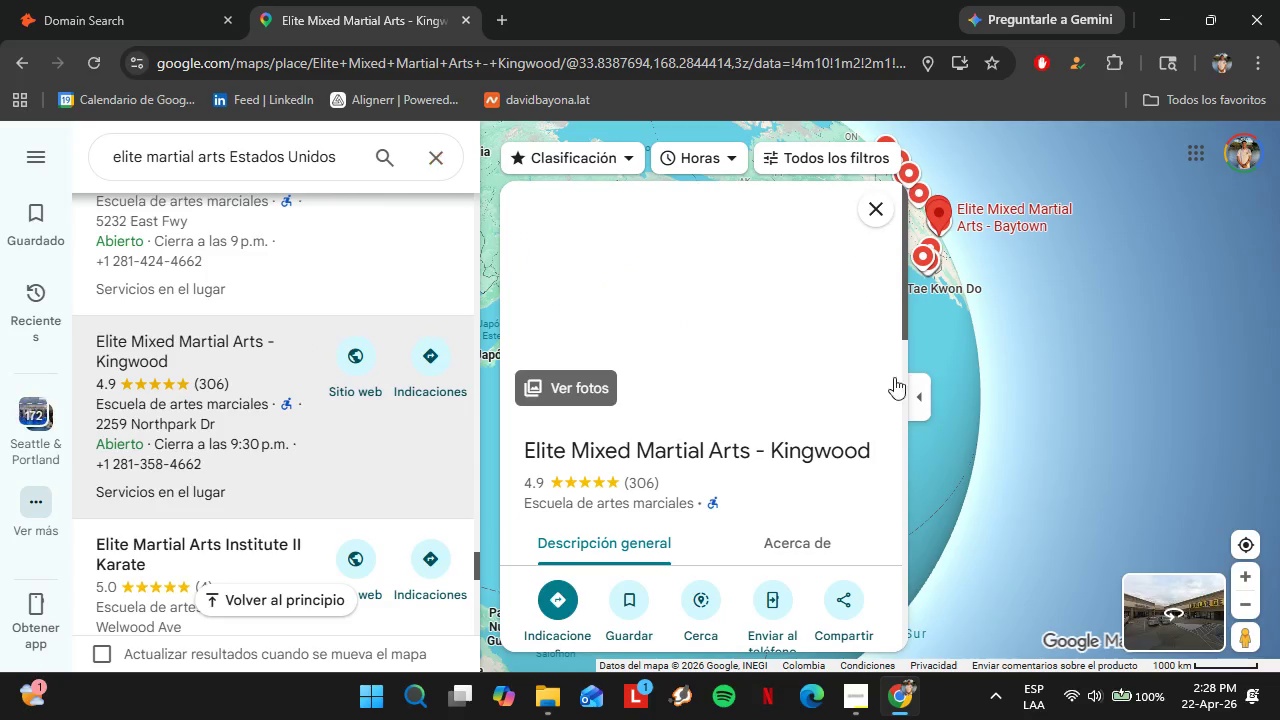 
scroll: coordinate [795, 422], scroll_direction: down, amount: 3.0
 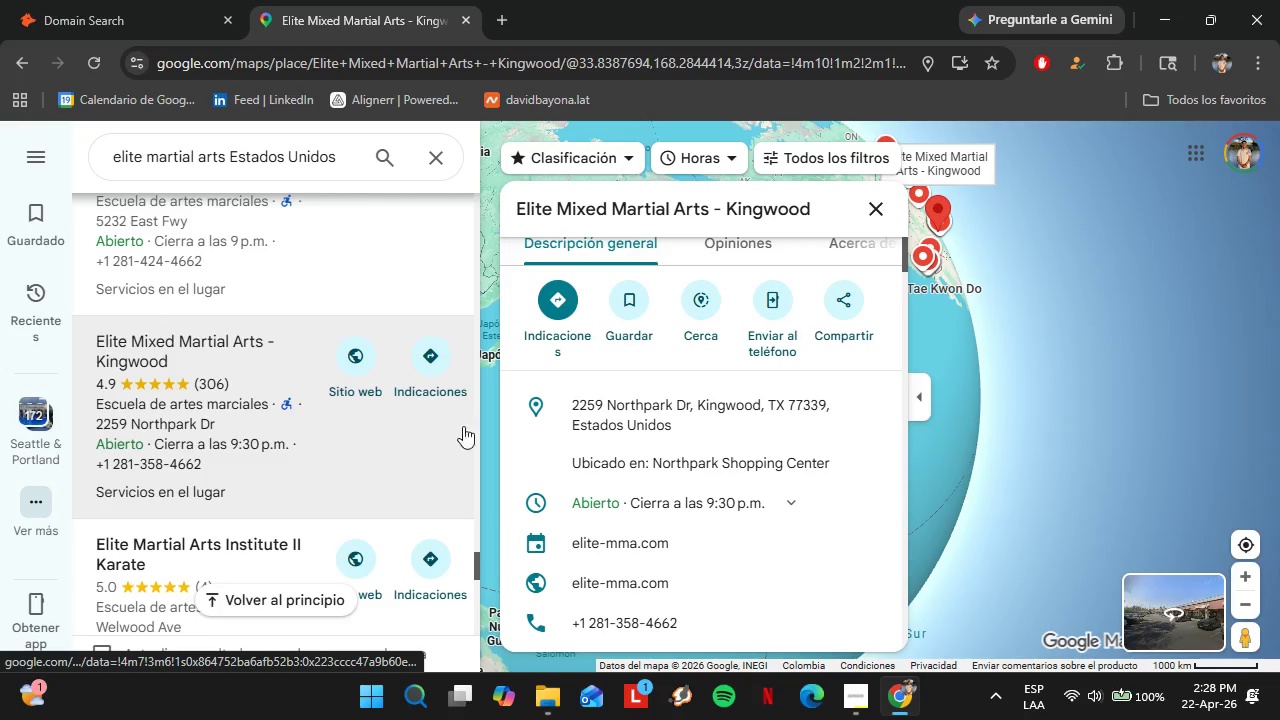 
scroll: coordinate [329, 414], scroll_direction: up, amount: 1.0
 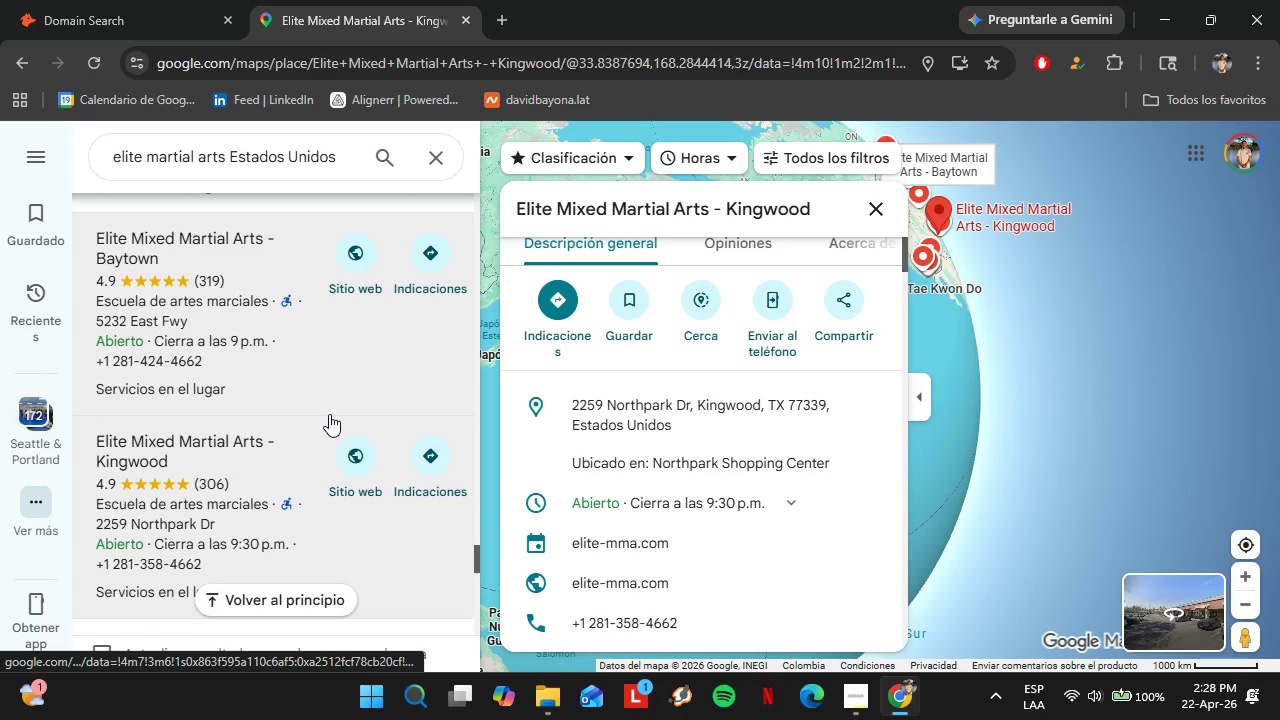 
scroll: coordinate [329, 414], scroll_direction: down, amount: 2.0
 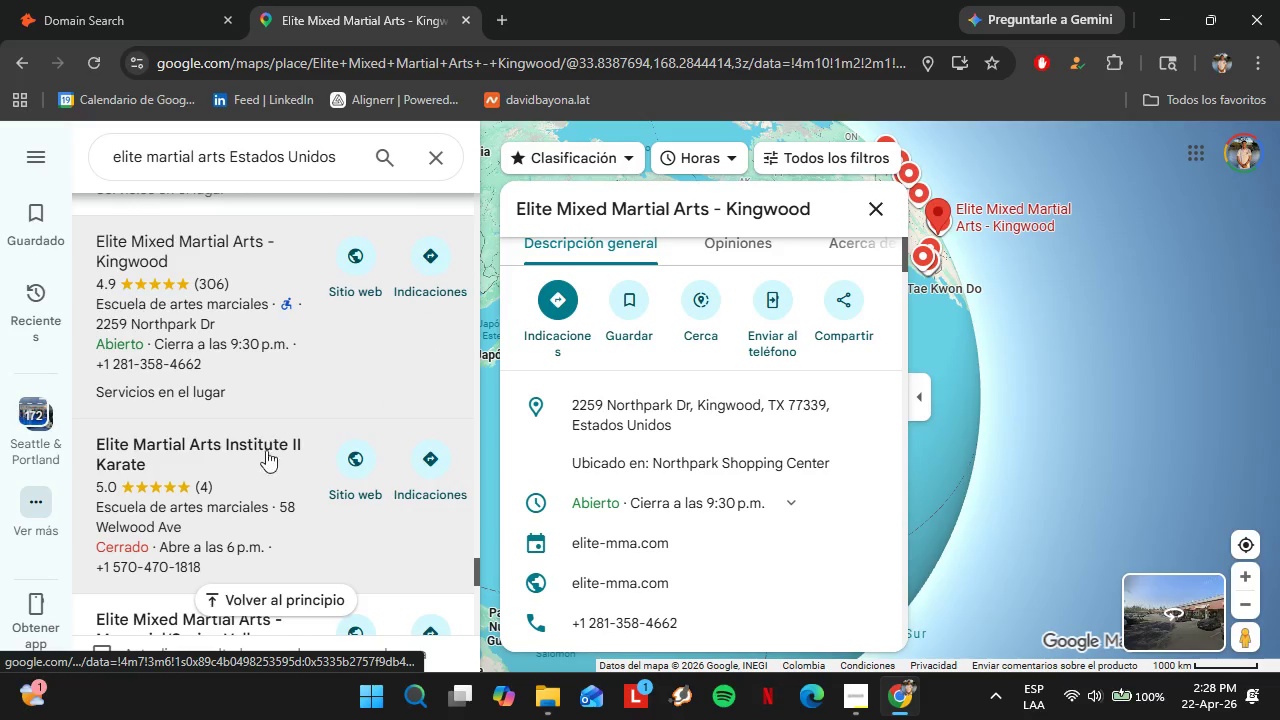 
left_click([248, 466])
 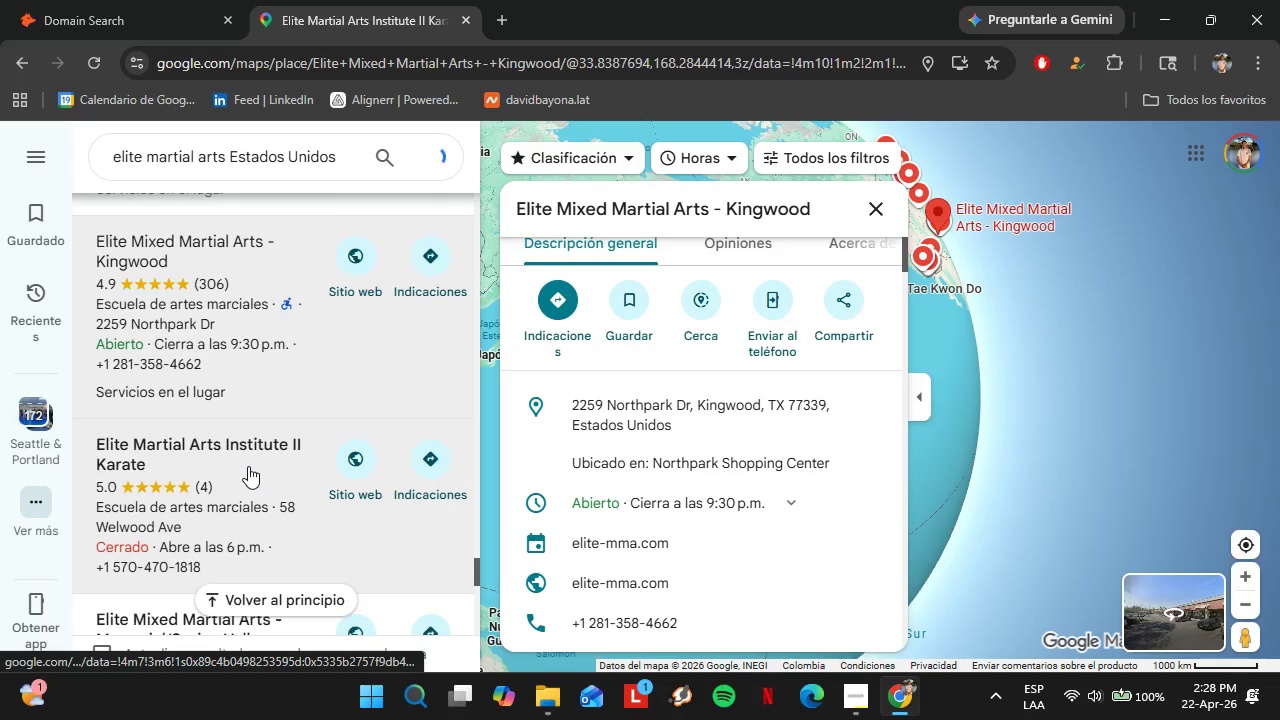 
scroll: coordinate [255, 451], scroll_direction: down, amount: 4.0
 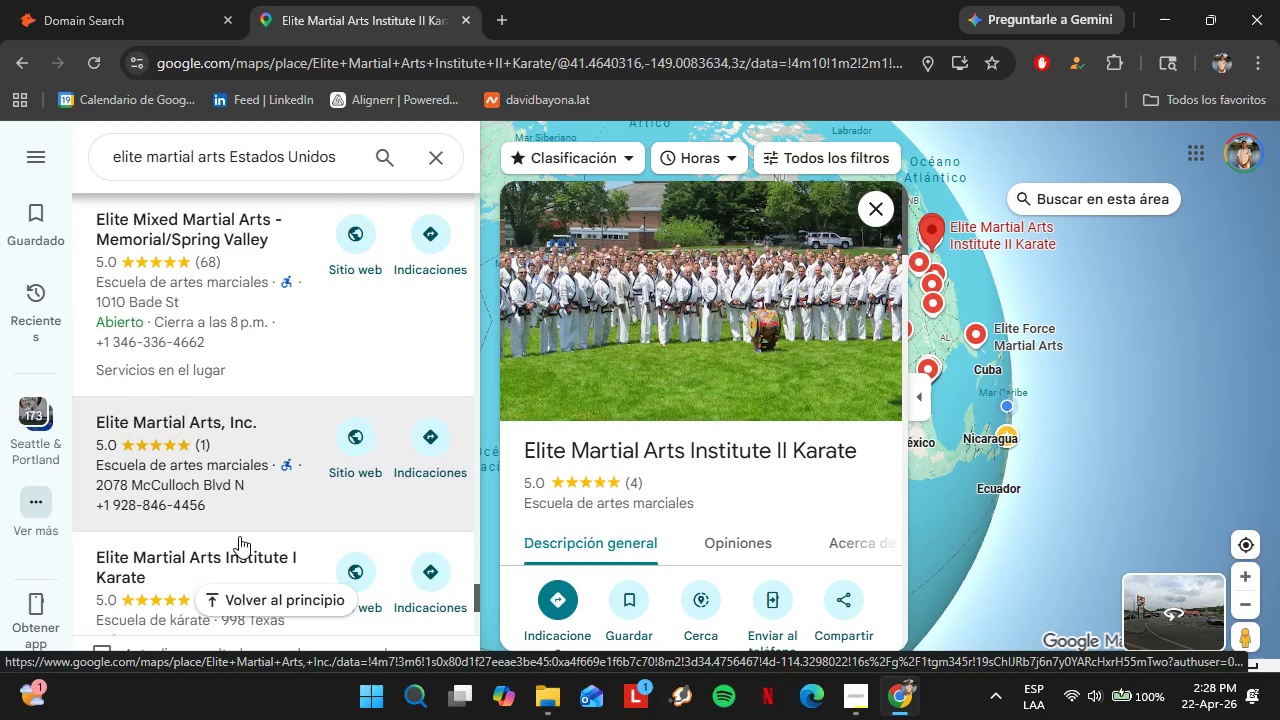 
left_click([237, 544])
 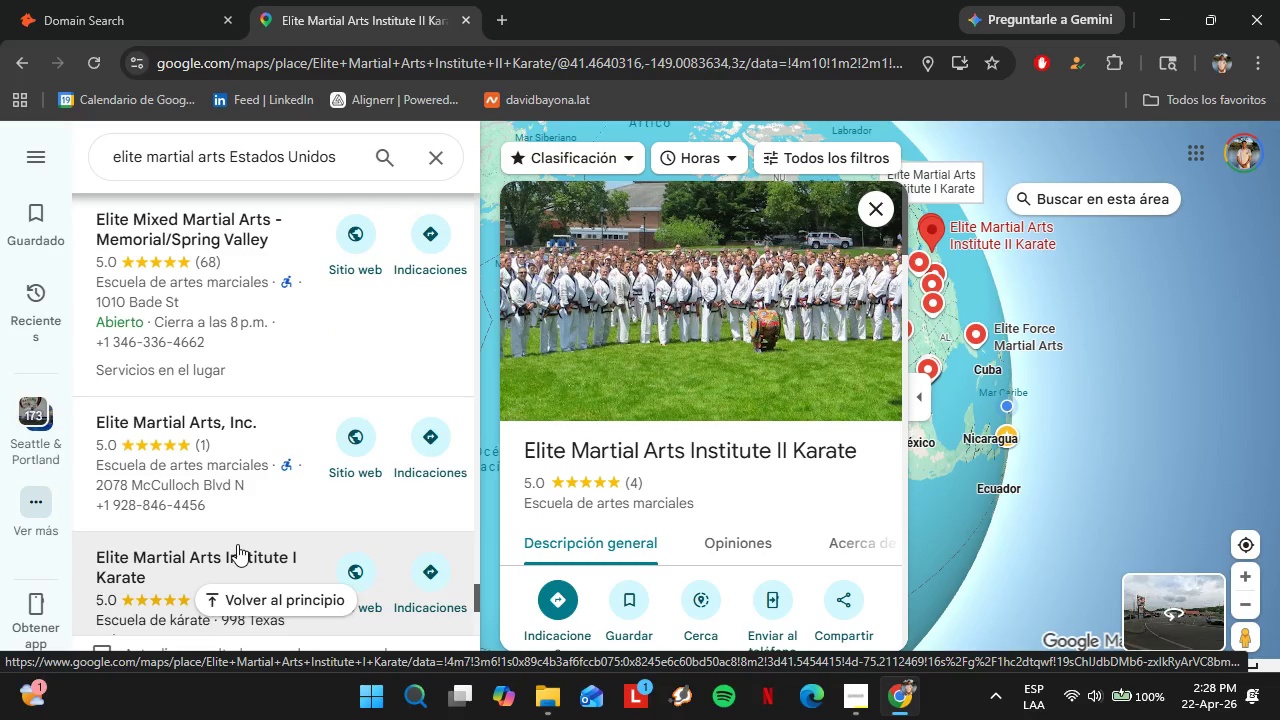 
scroll: coordinate [251, 445], scroll_direction: down, amount: 2.0
 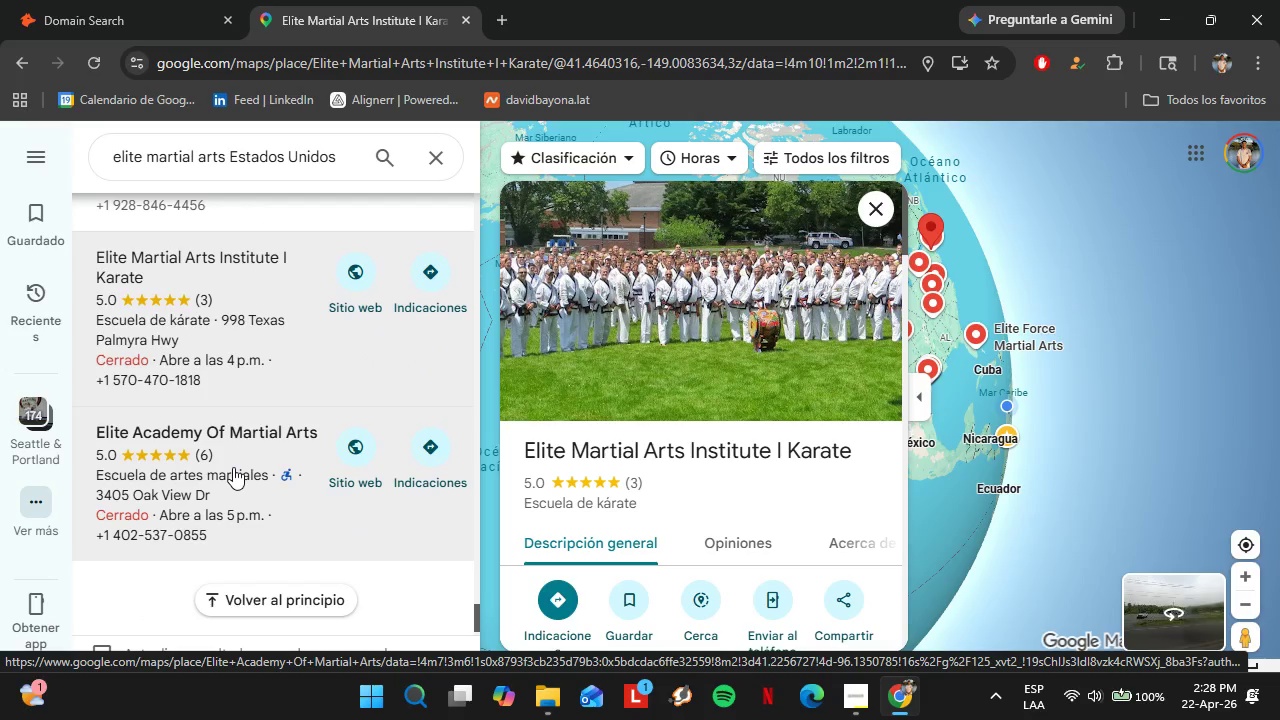 
left_click([196, 448])
 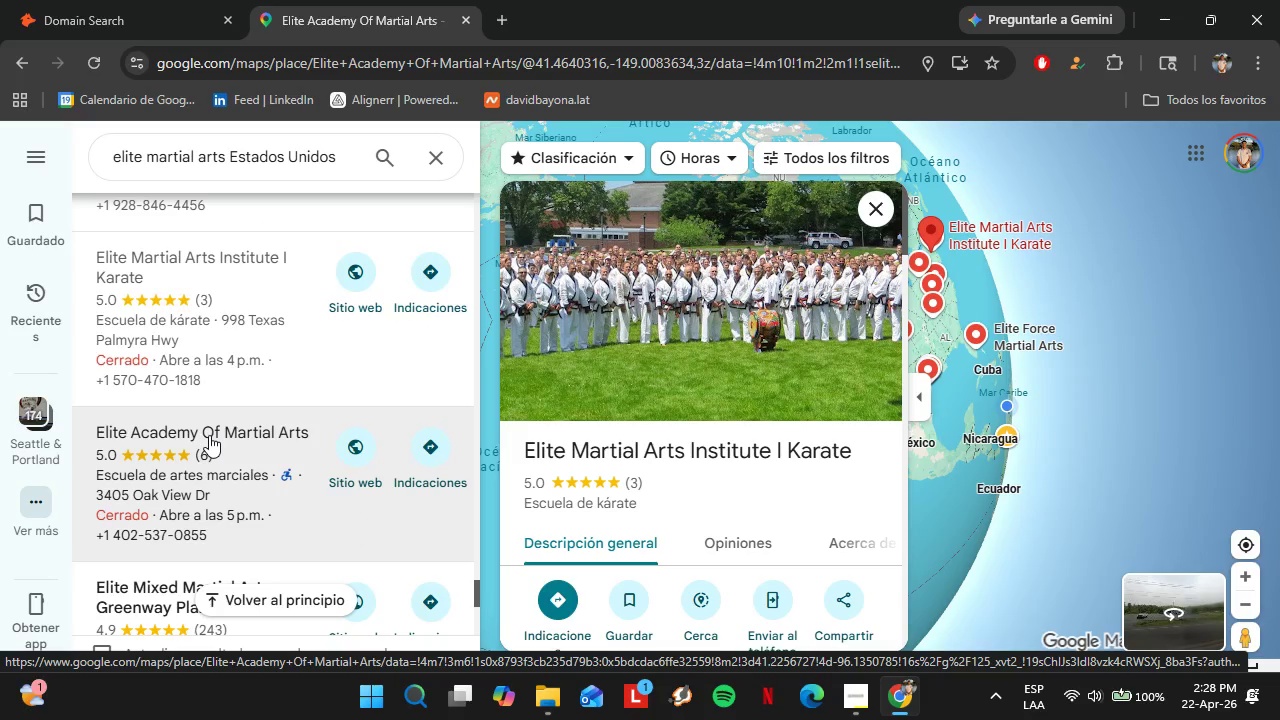 
scroll: coordinate [259, 345], scroll_direction: down, amount: 3.0
 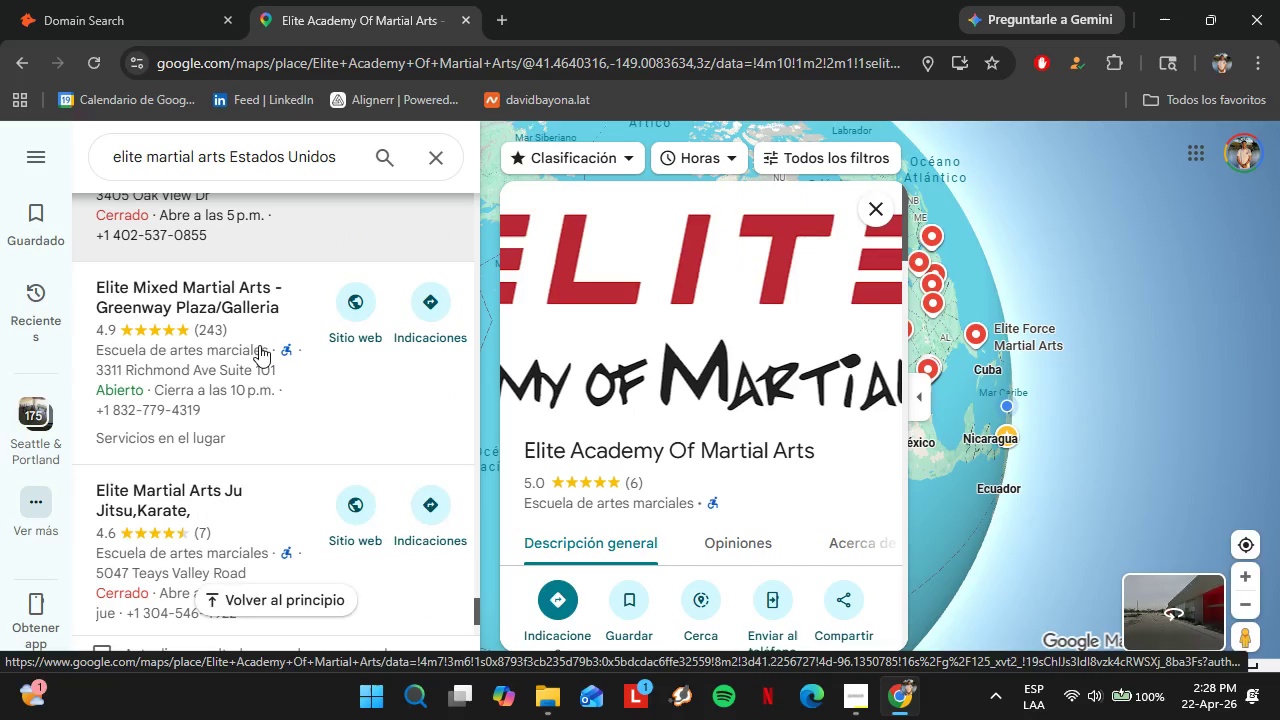 
left_click([190, 486])
 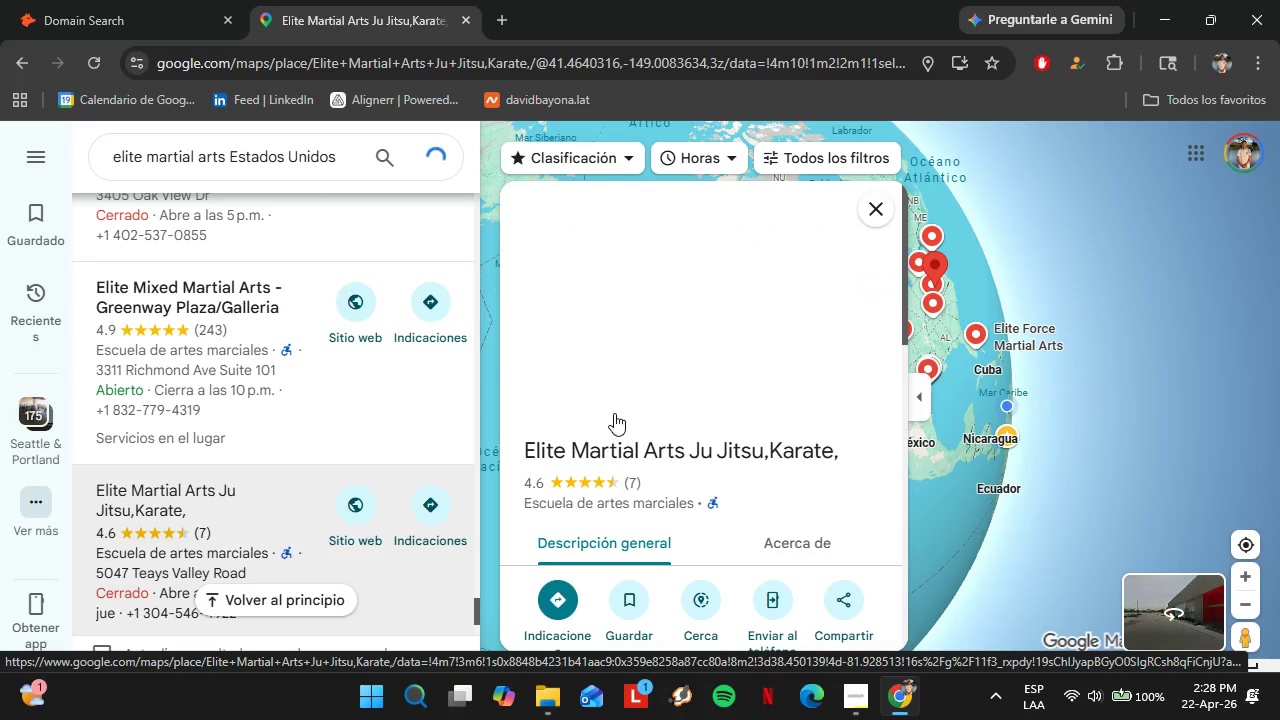 
scroll: coordinate [732, 398], scroll_direction: down, amount: 3.0
 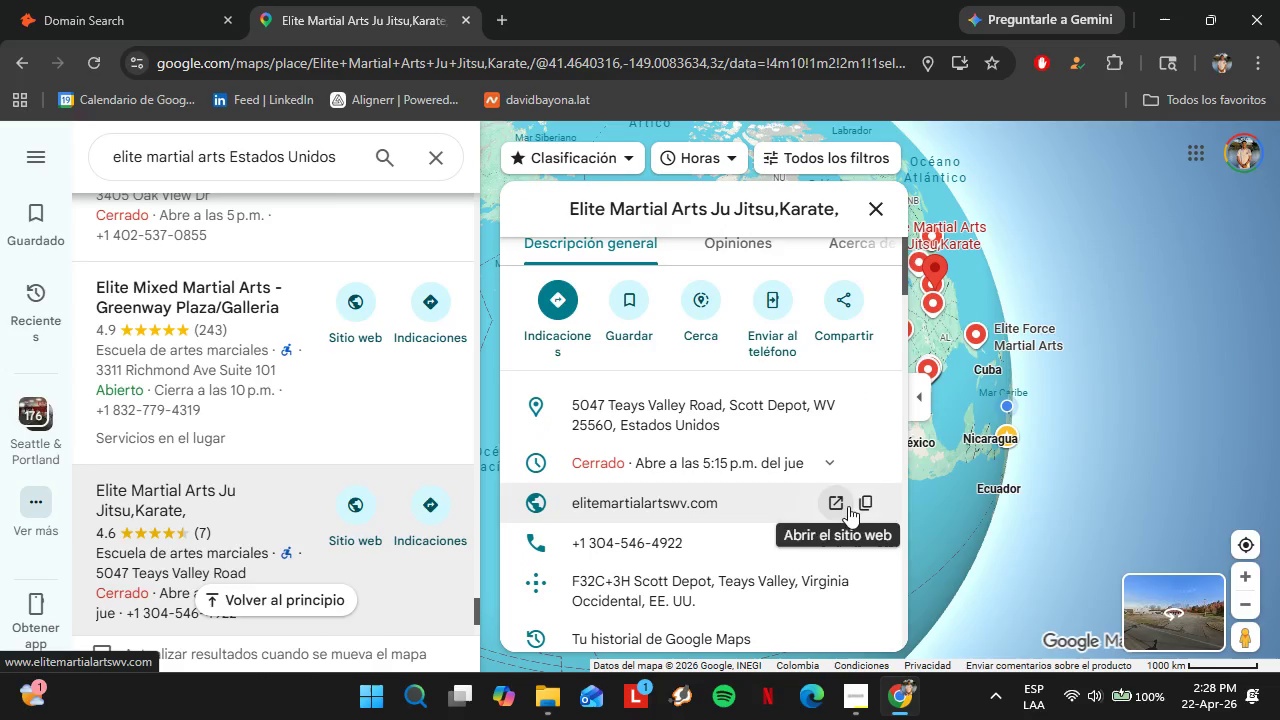 
left_click([864, 501])
 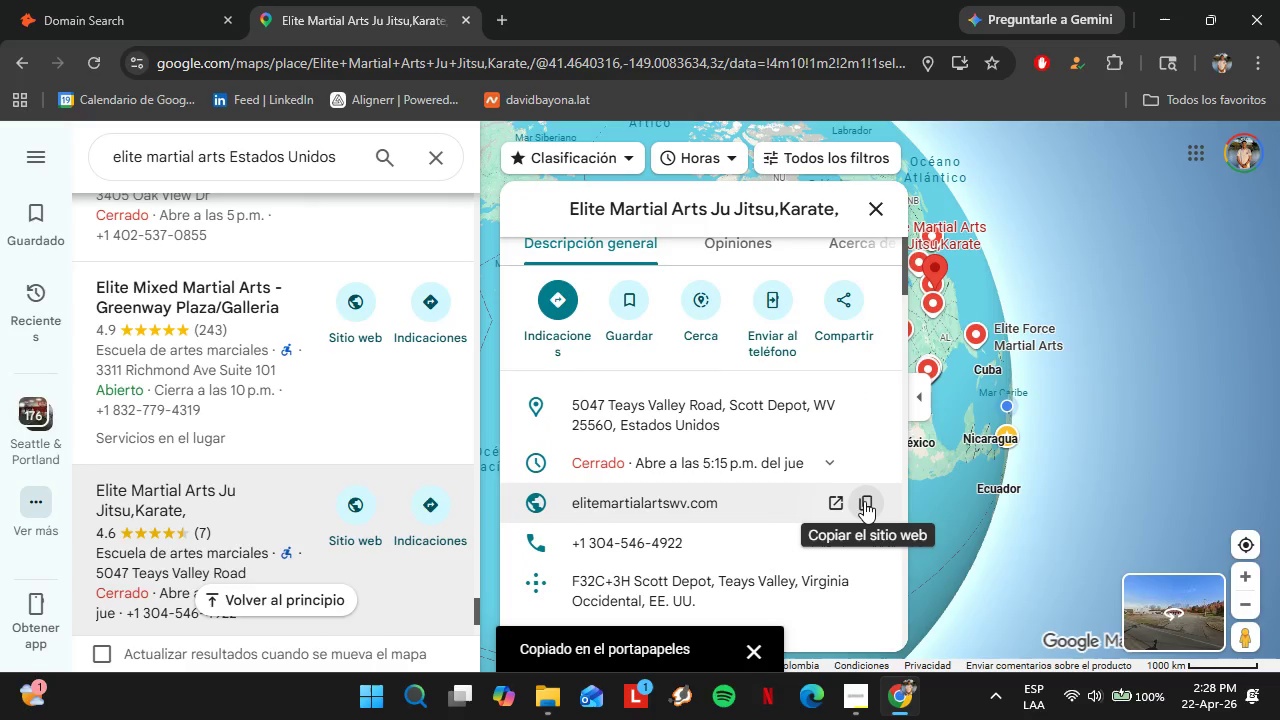 
left_click([154, 0])
 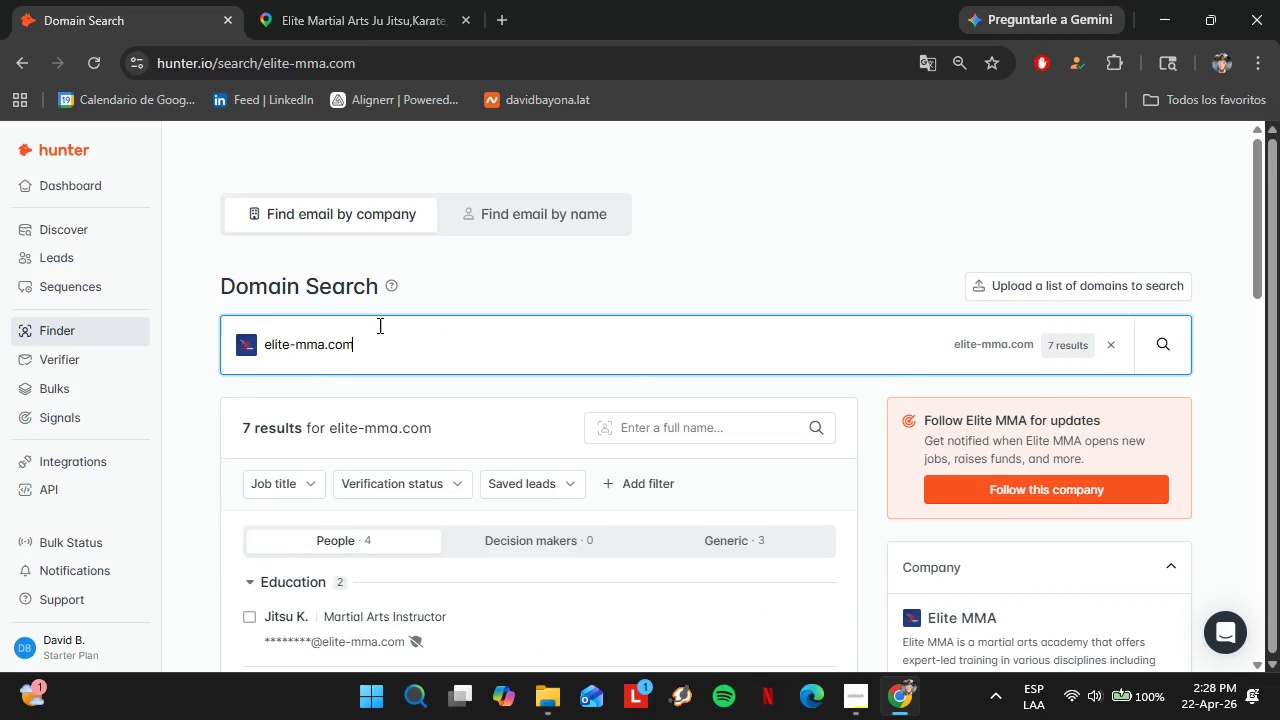 
double_click([378, 325])
 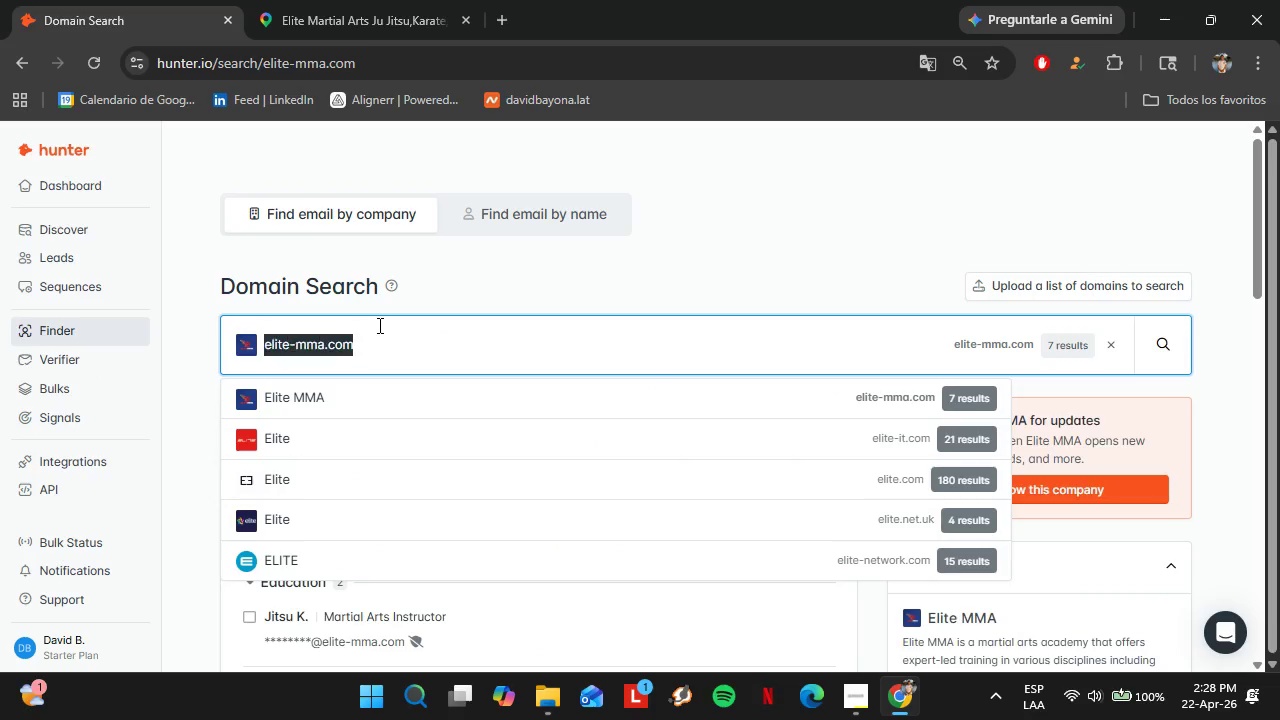 
triple_click([378, 325])
 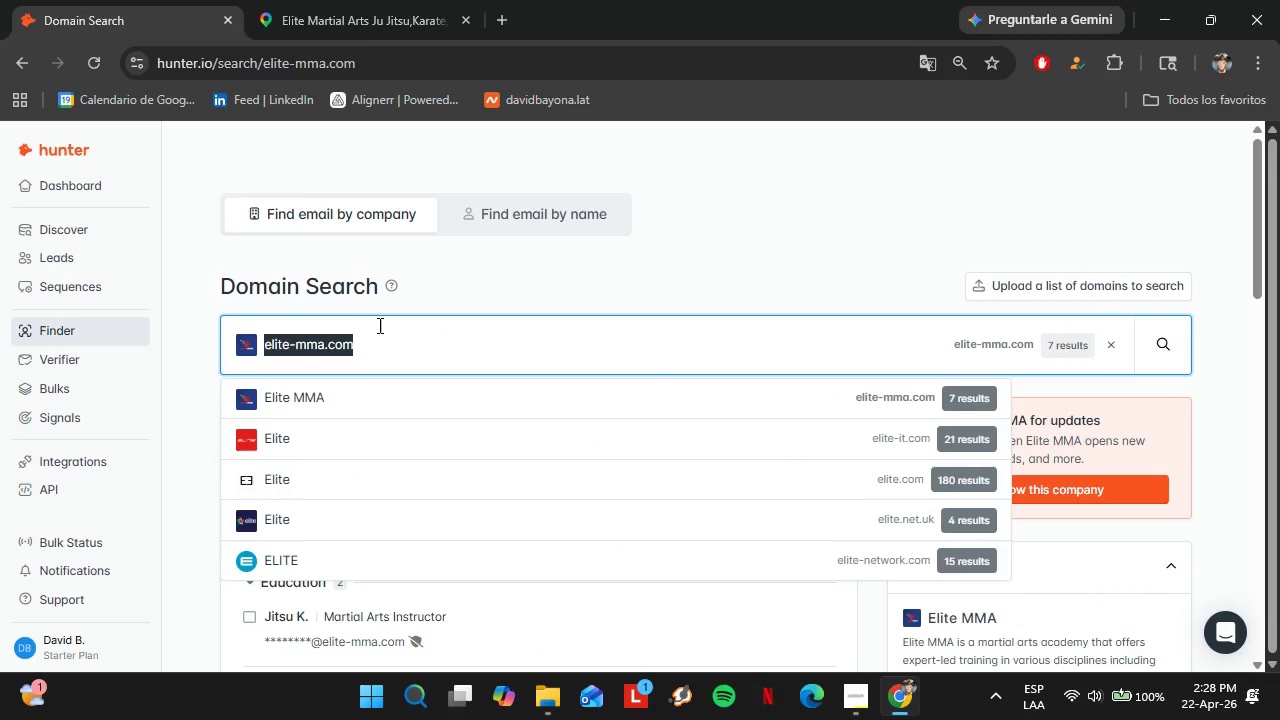 
key(Control+V)
 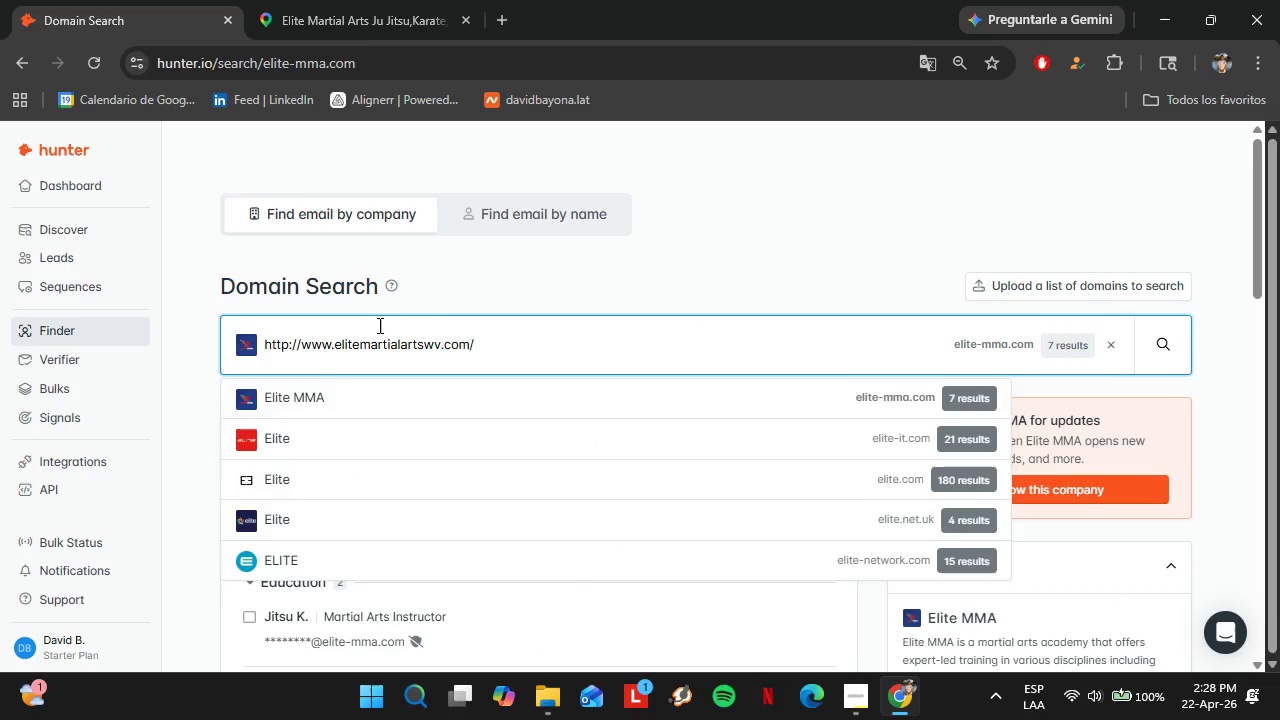 
key(Enter)
 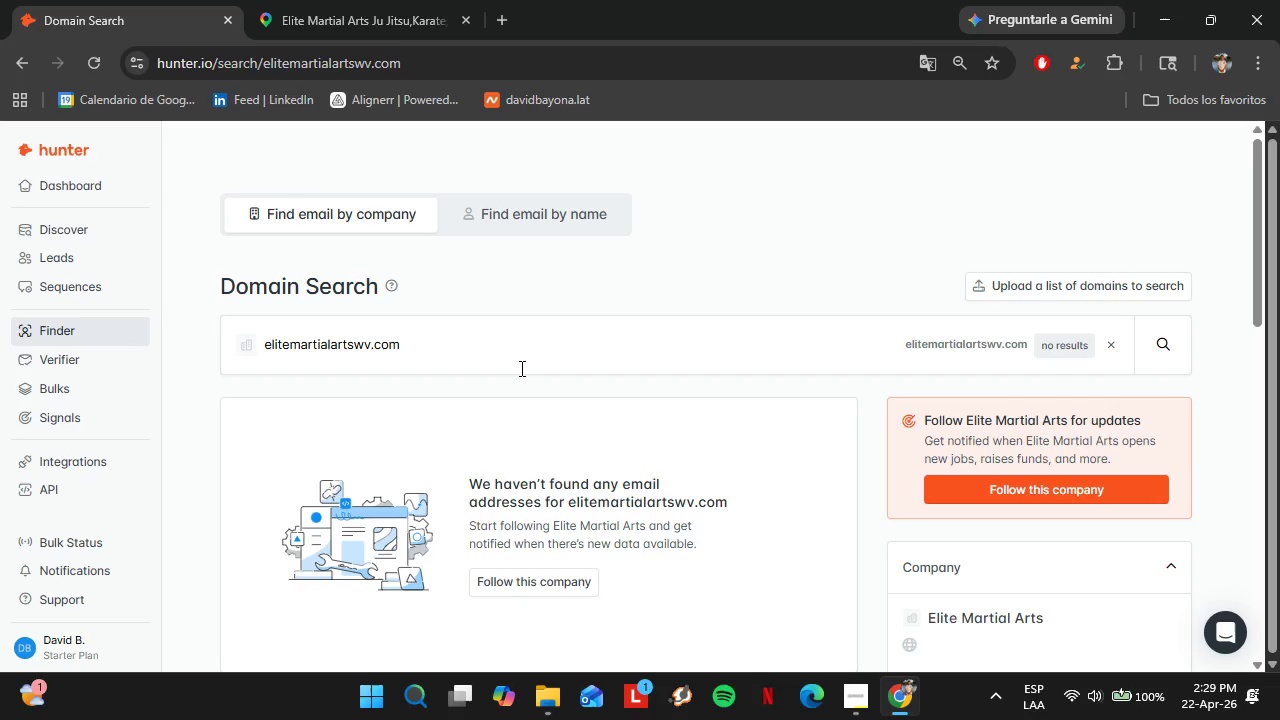 
wait(24.97)
 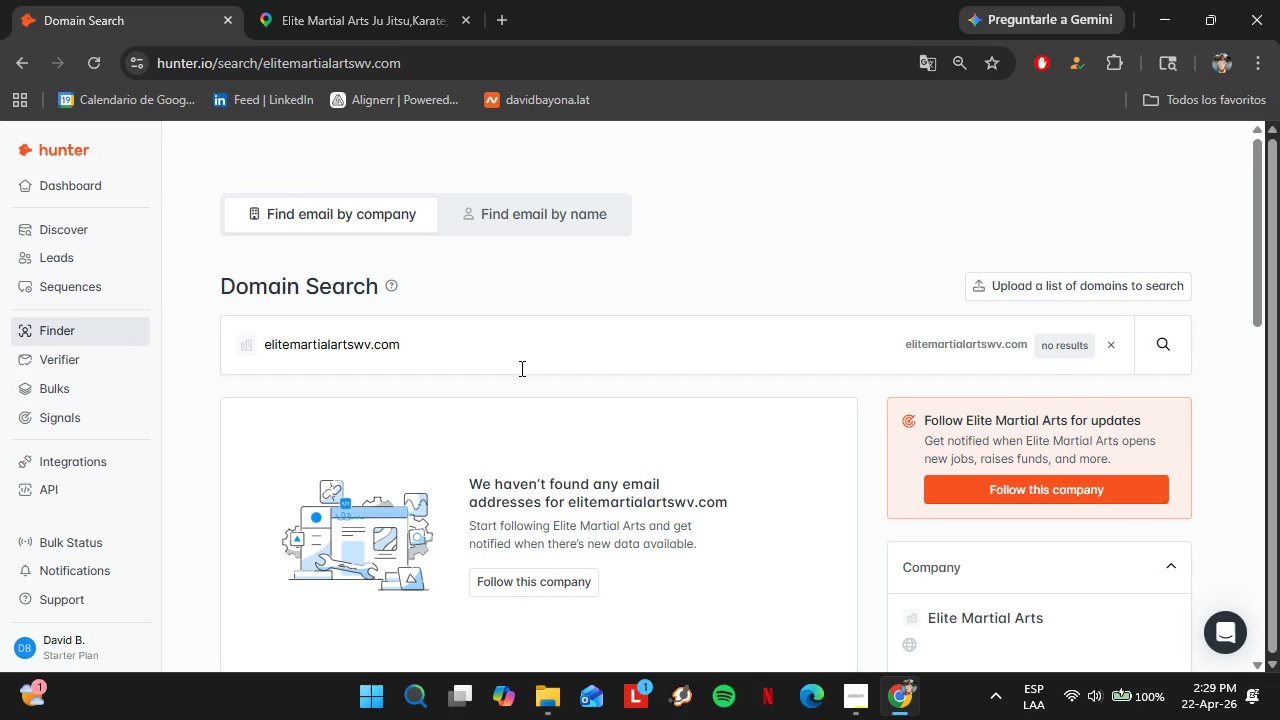 
left_click([297, 8])
 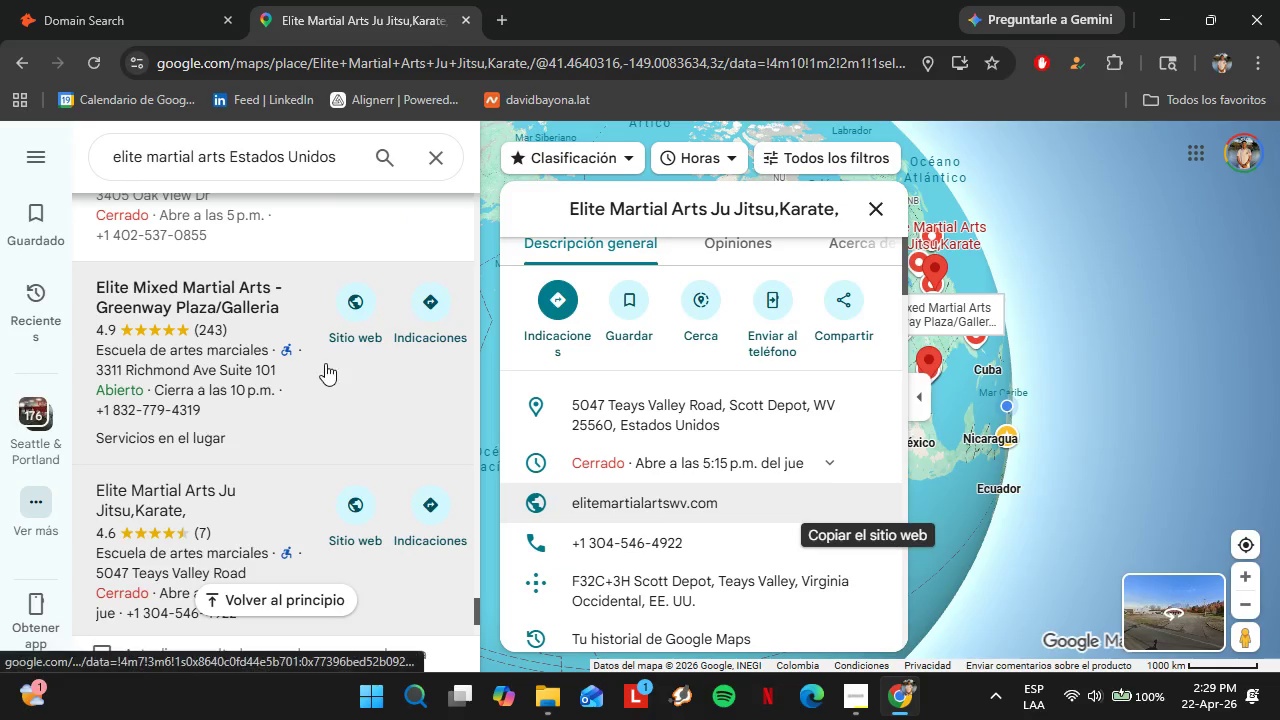 
scroll: coordinate [278, 393], scroll_direction: down, amount: 11.0
 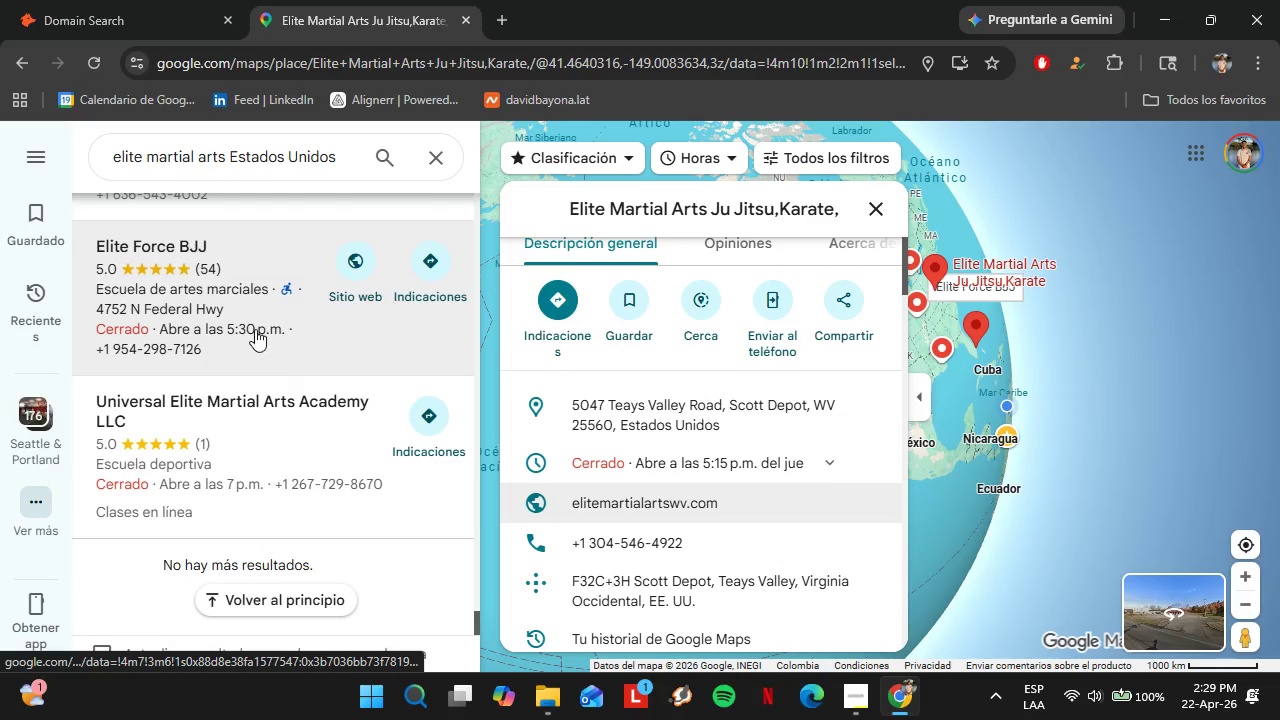 
left_click([304, 309])
 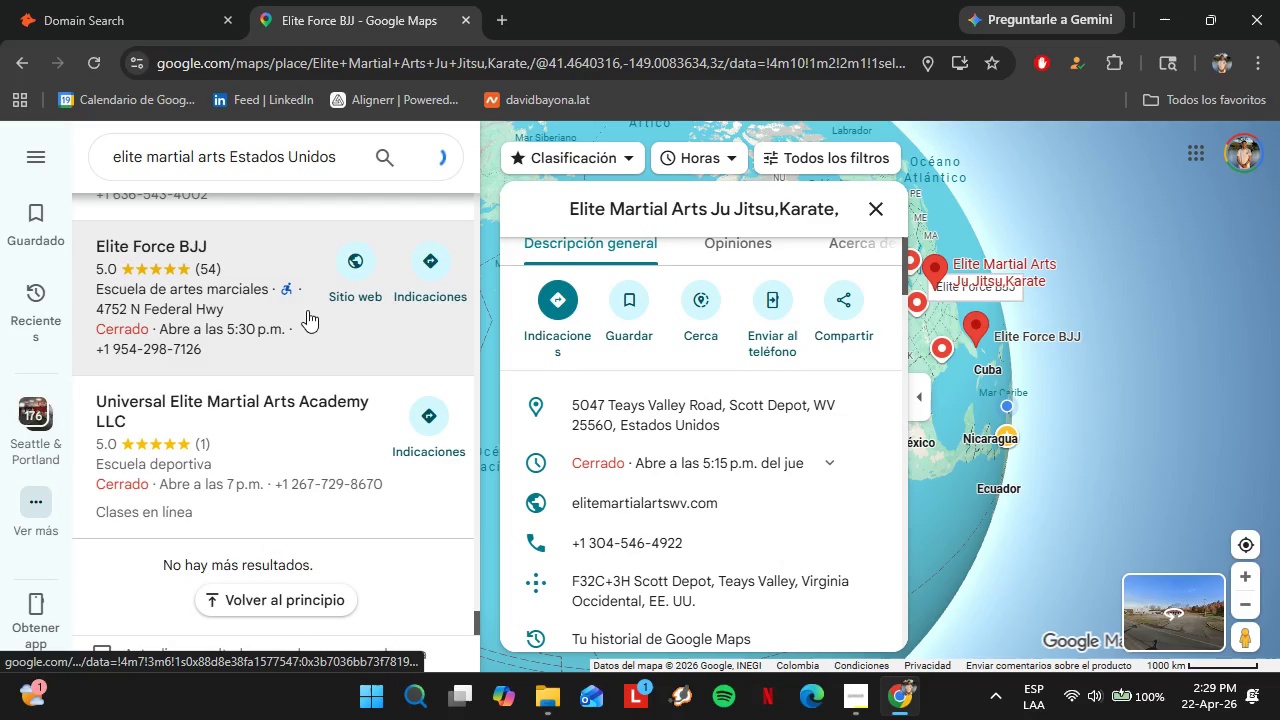 
mouse_move([532, 104])
 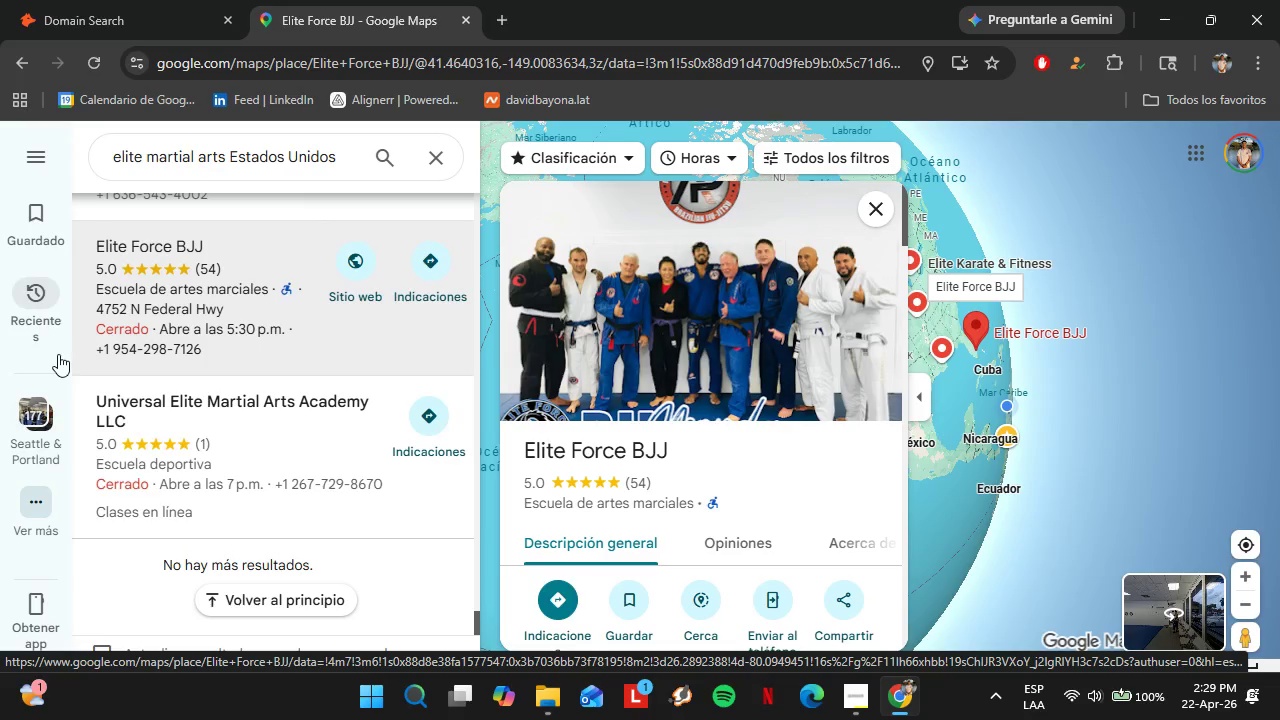 
scroll: coordinate [703, 376], scroll_direction: down, amount: 2.0
 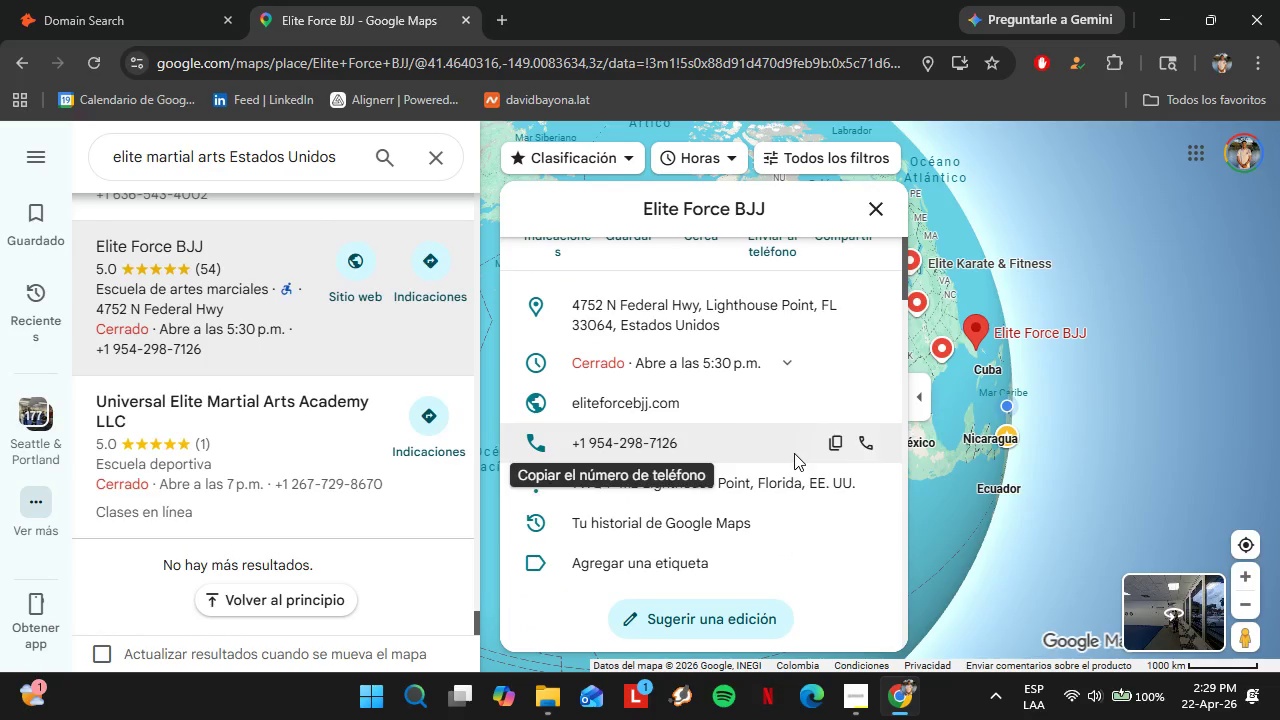 
left_click([873, 404])
 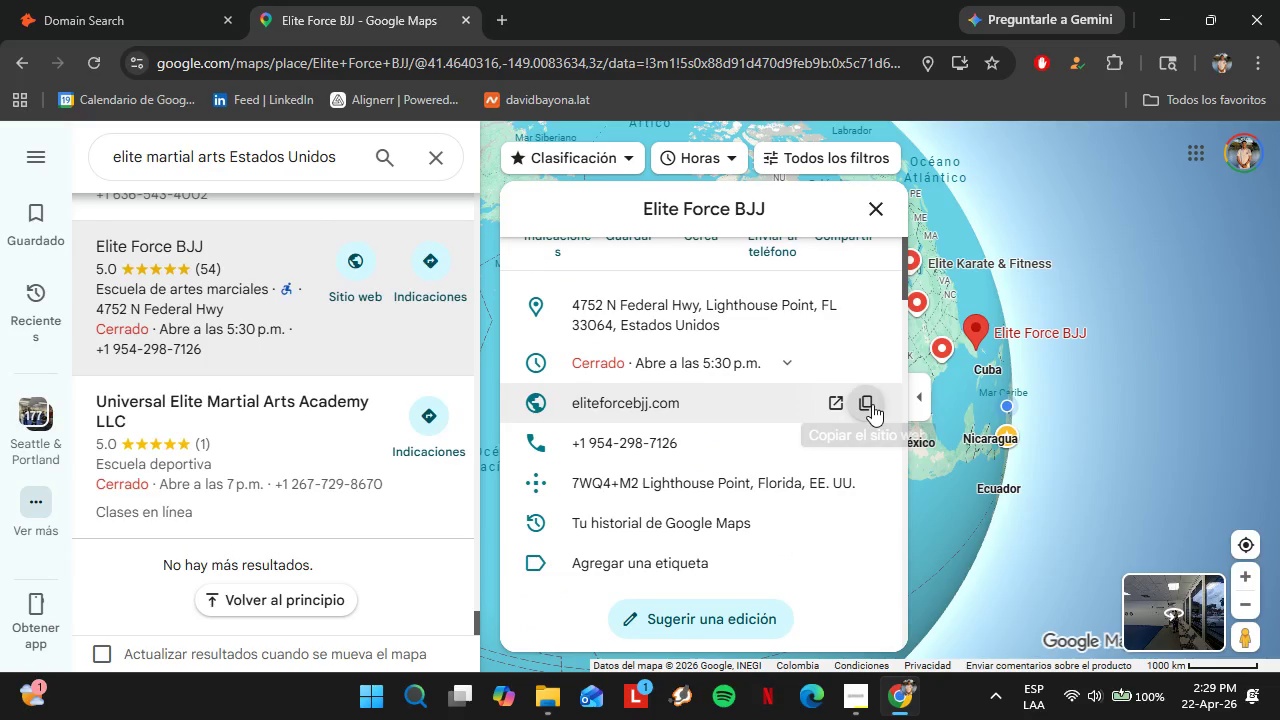 
left_click([83, 0])
 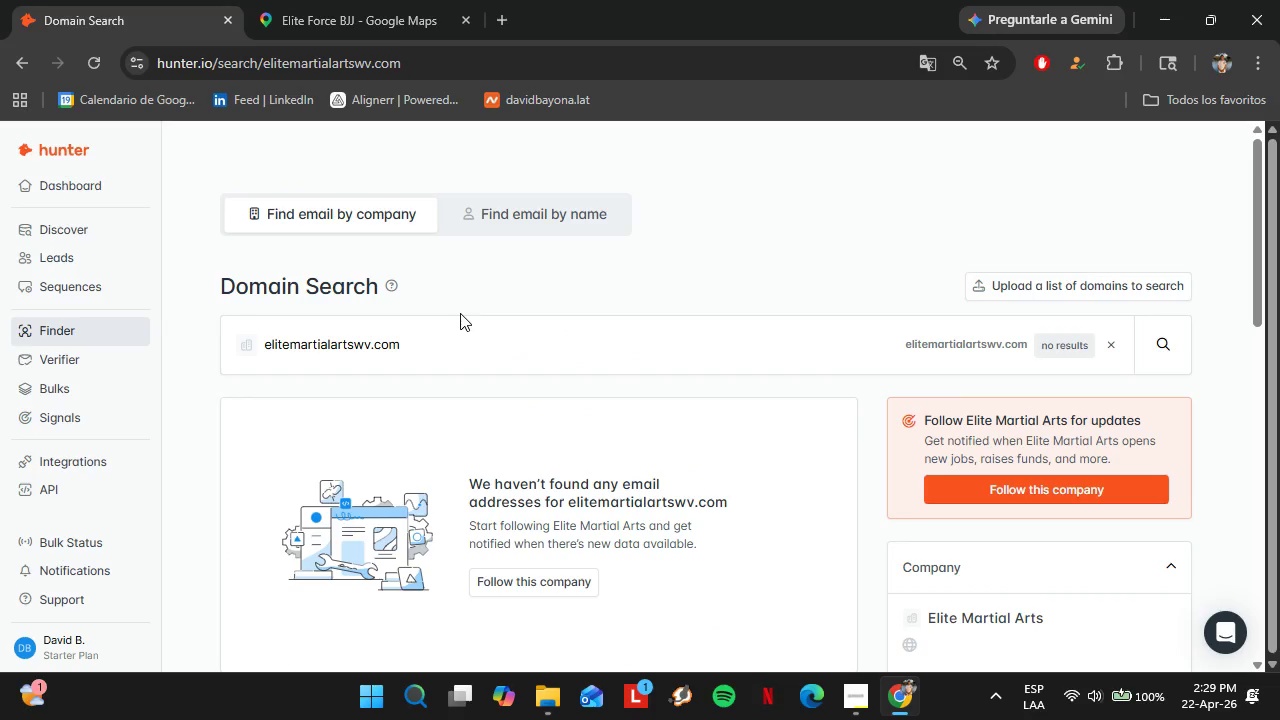 
double_click([446, 335])
 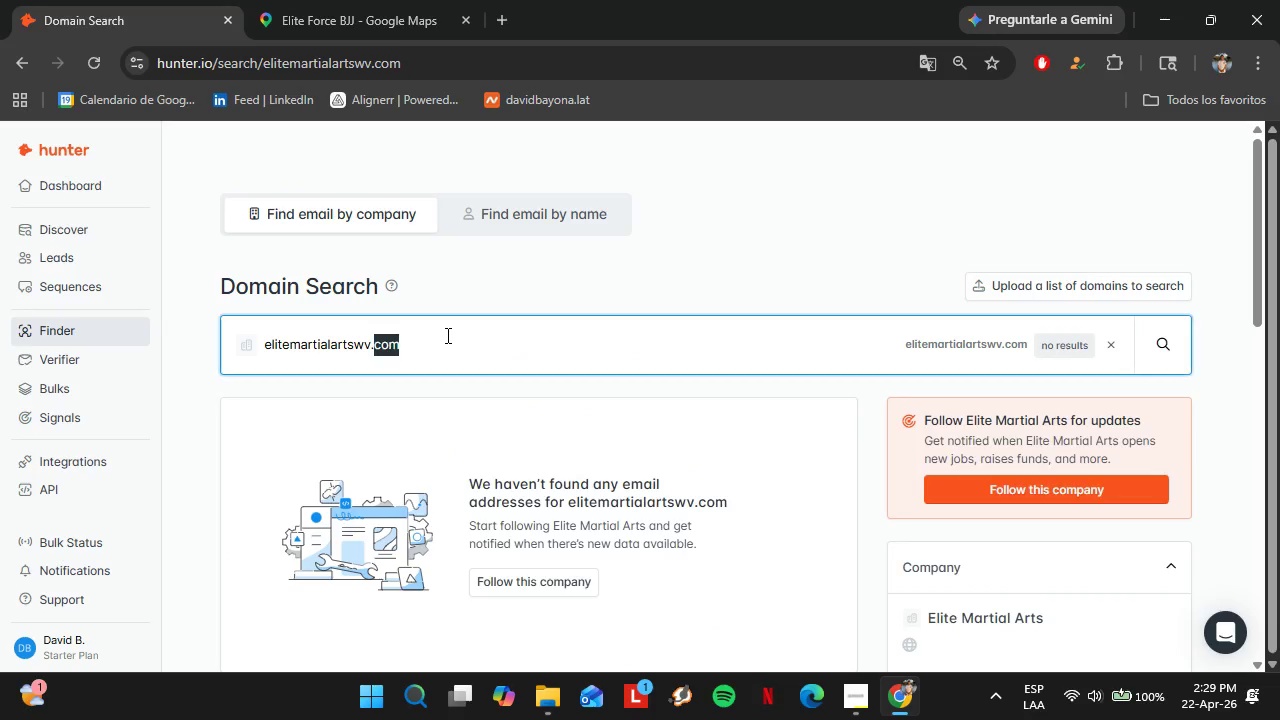 
triple_click([446, 335])
 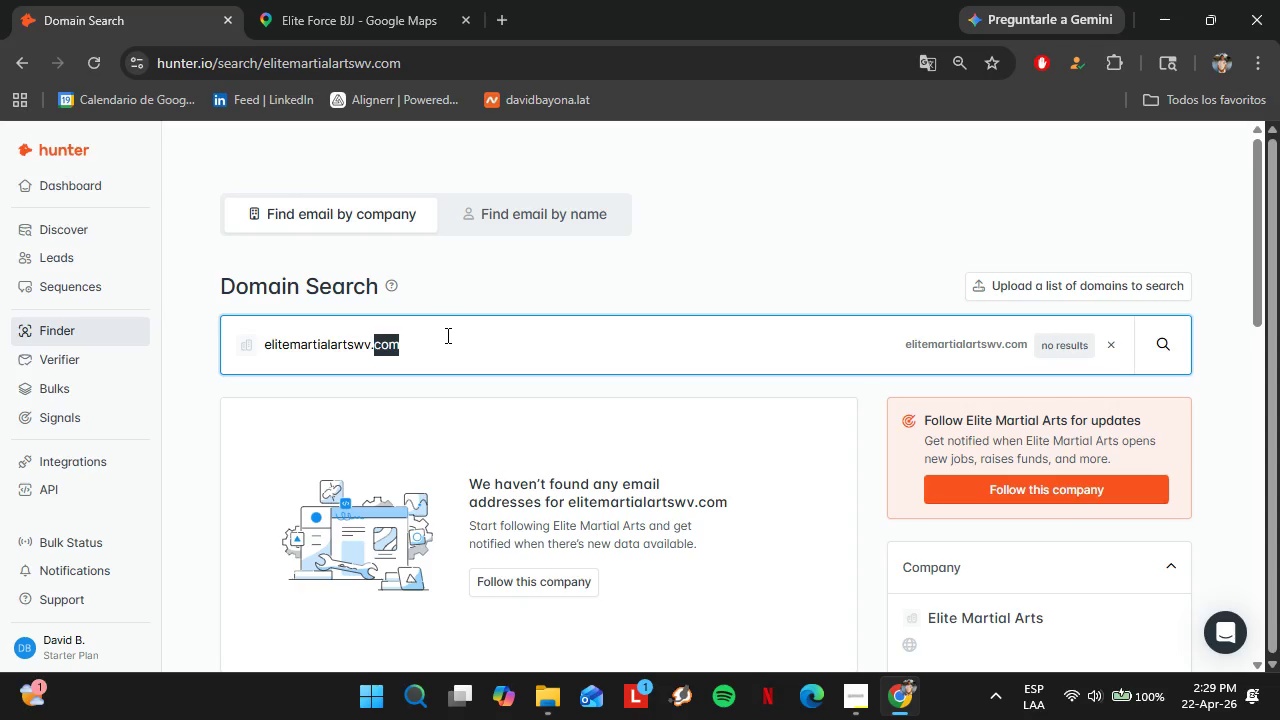 
triple_click([446, 335])
 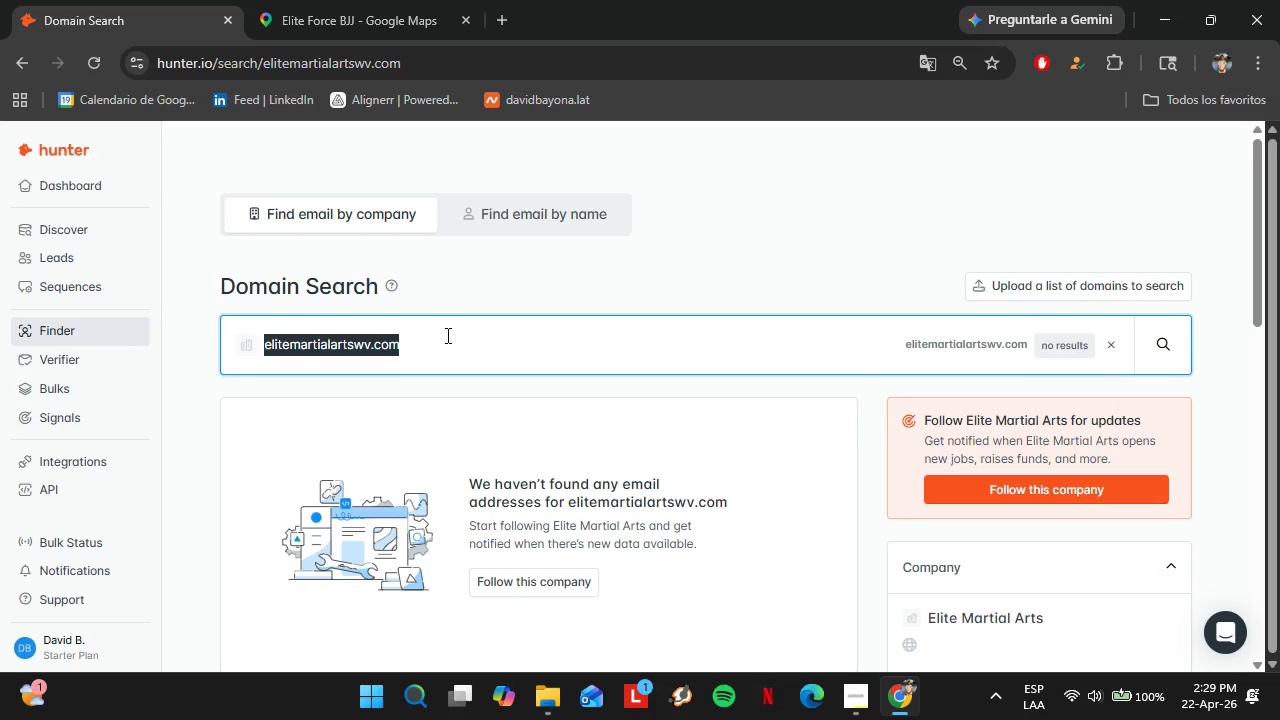 
key(Control+V)
 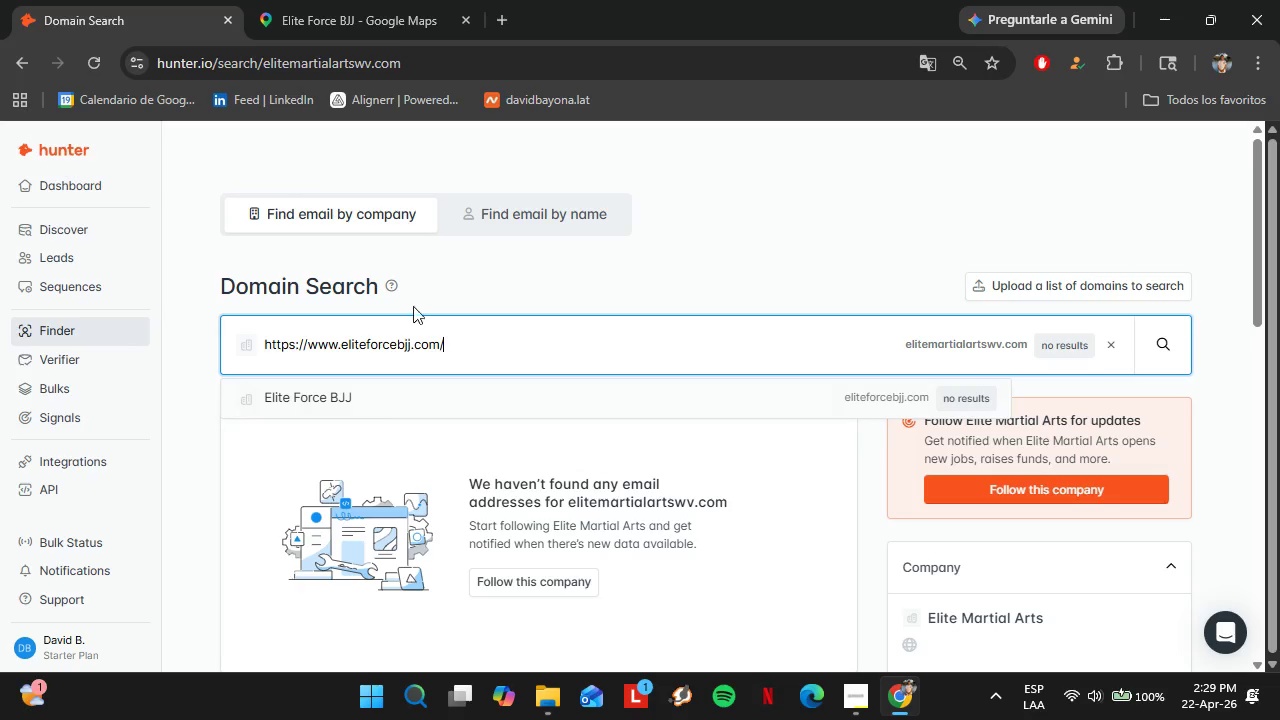 
left_click([292, 0])
 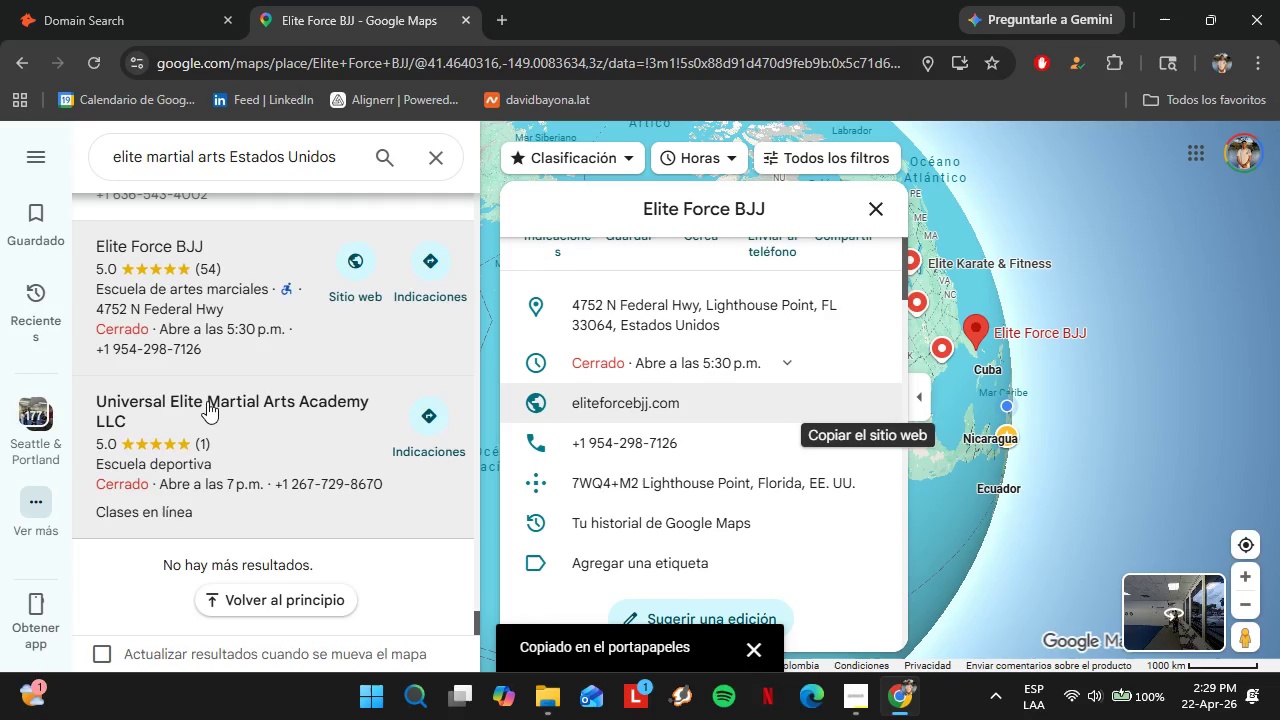 
scroll: coordinate [207, 401], scroll_direction: down, amount: 2.0
 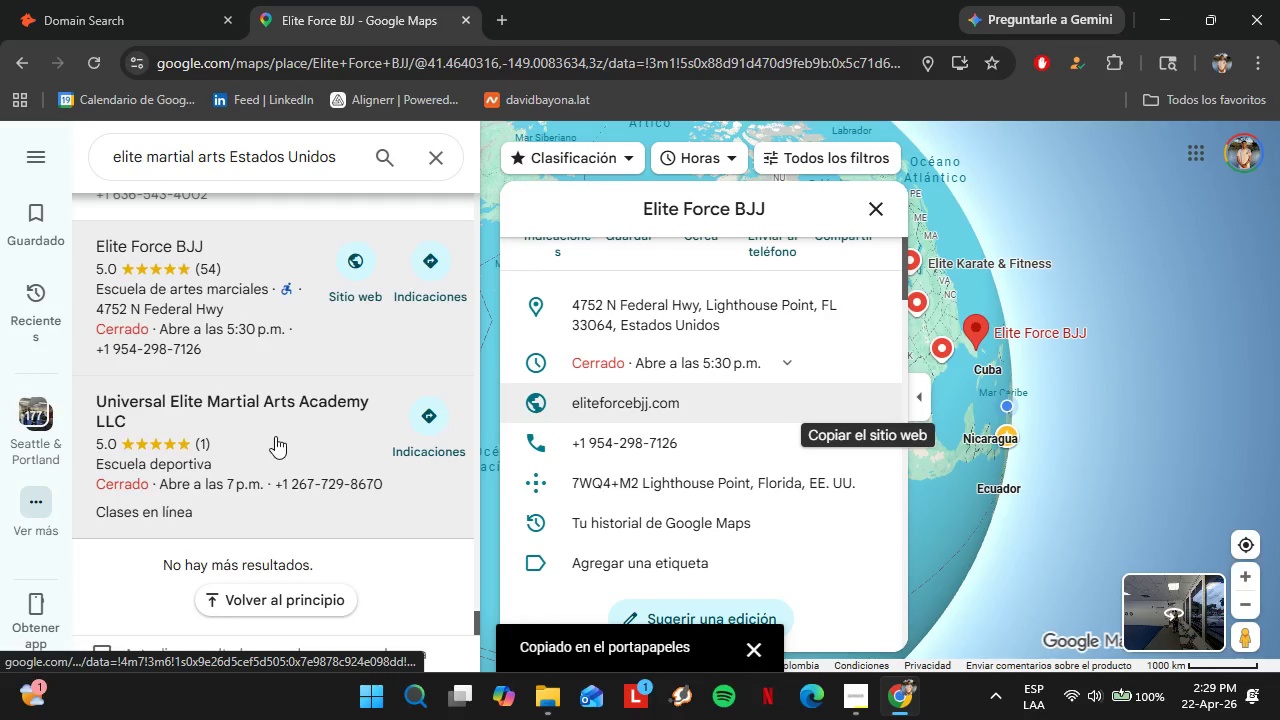 
scroll: coordinate [248, 399], scroll_direction: up, amount: 15.0
 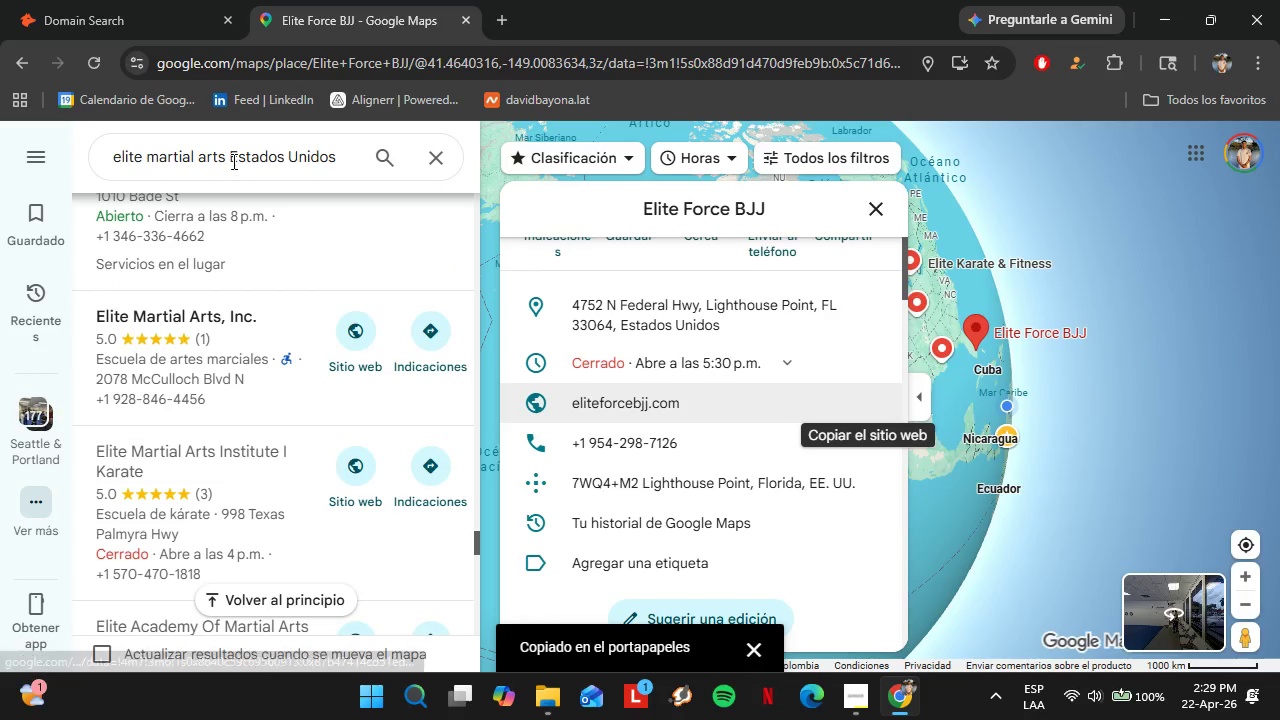 
left_click_drag(start_coordinate=[230, 159], to_coordinate=[345, 155])
 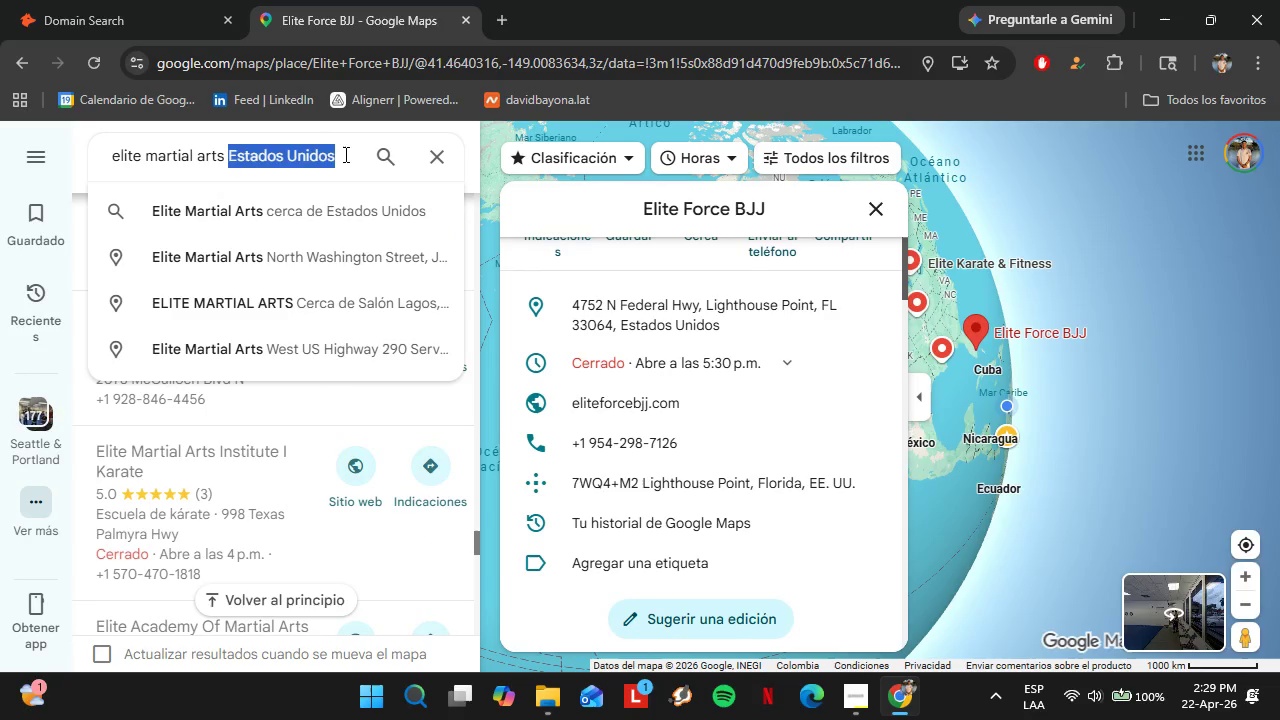 
type(LO)
key(Backspace)
type(os Angeles)
 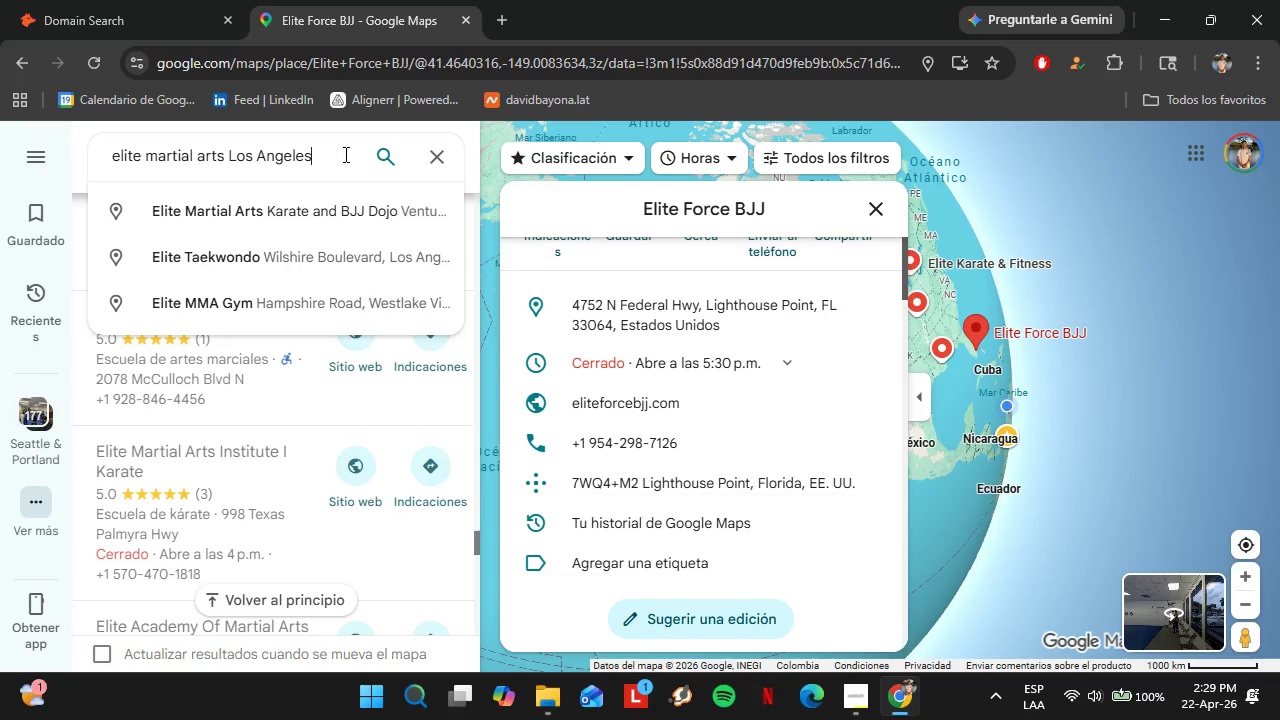 
key(Enter)
 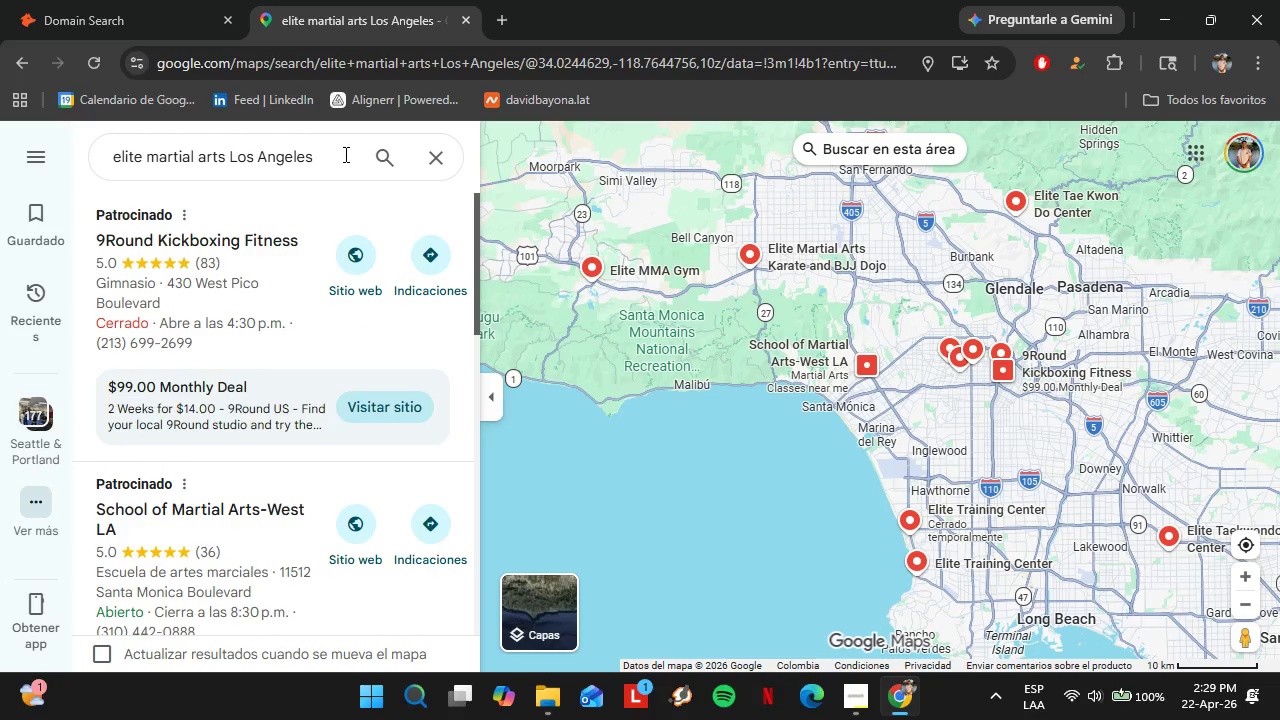 
wait(13.34)
 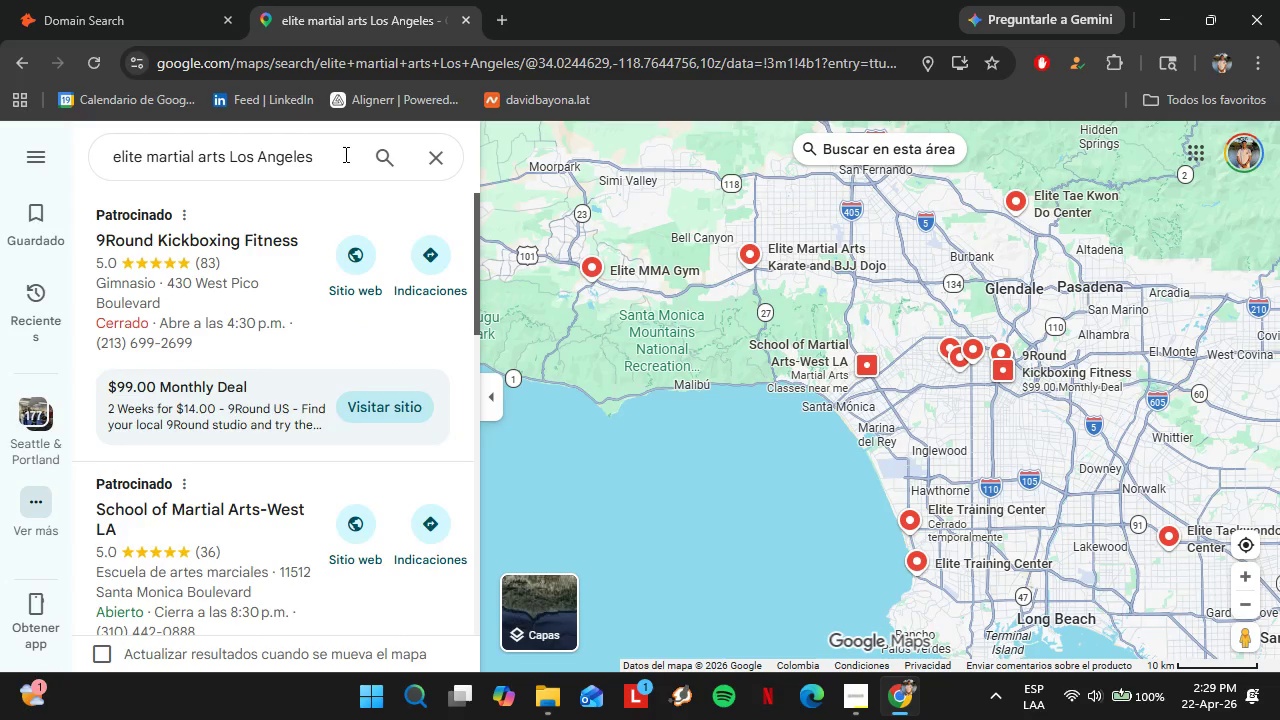 
scroll: coordinate [259, 399], scroll_direction: down, amount: 6.0
 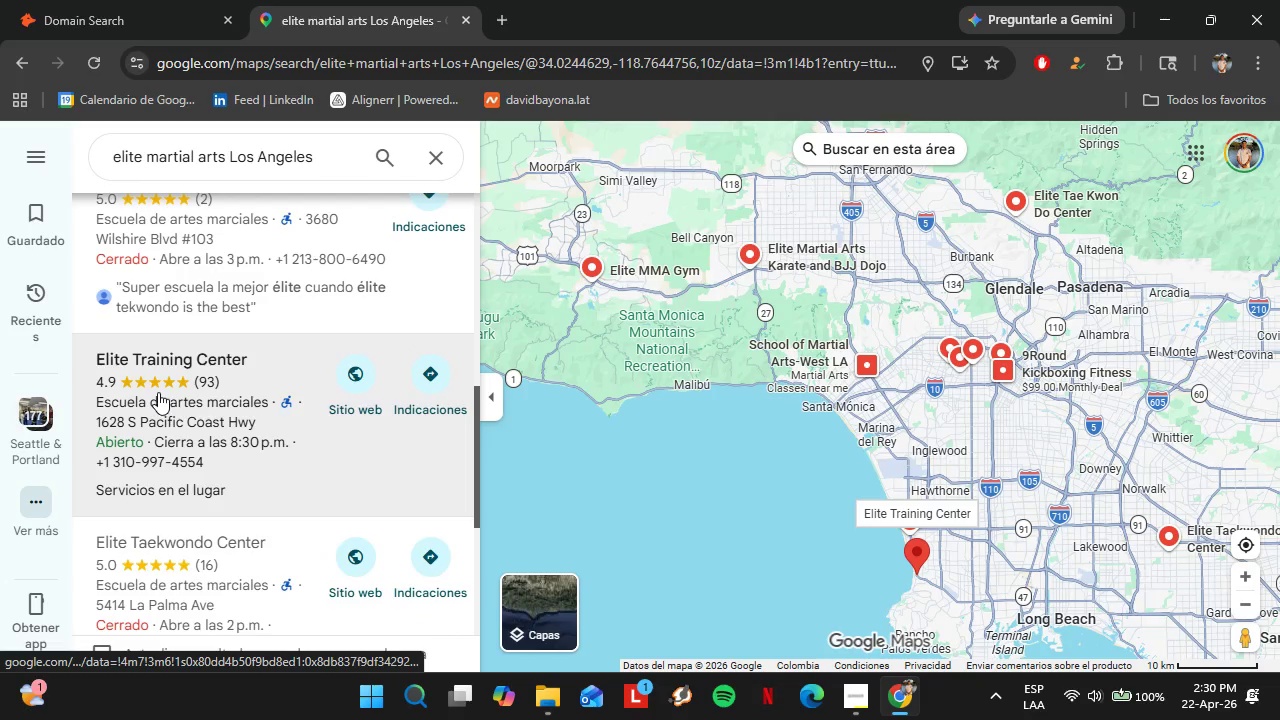 
left_click([158, 392])
 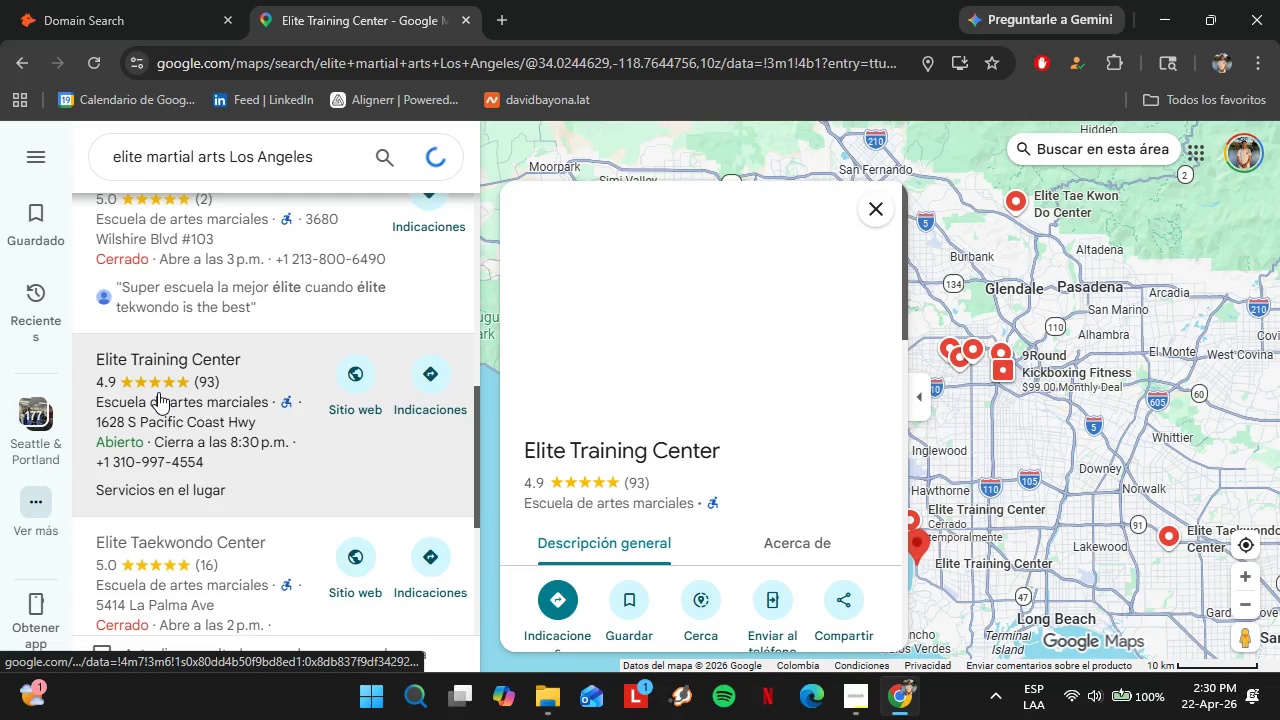 
scroll: coordinate [766, 410], scroll_direction: down, amount: 1.0
 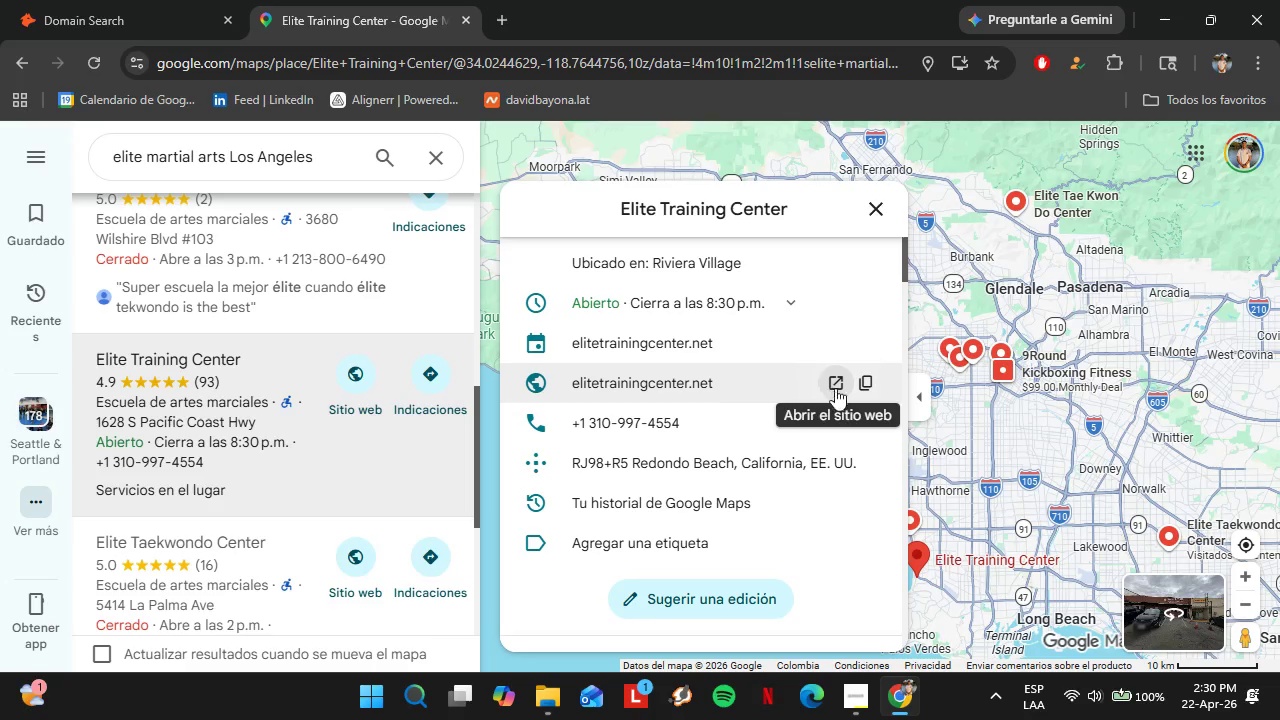 
left_click([855, 386])
 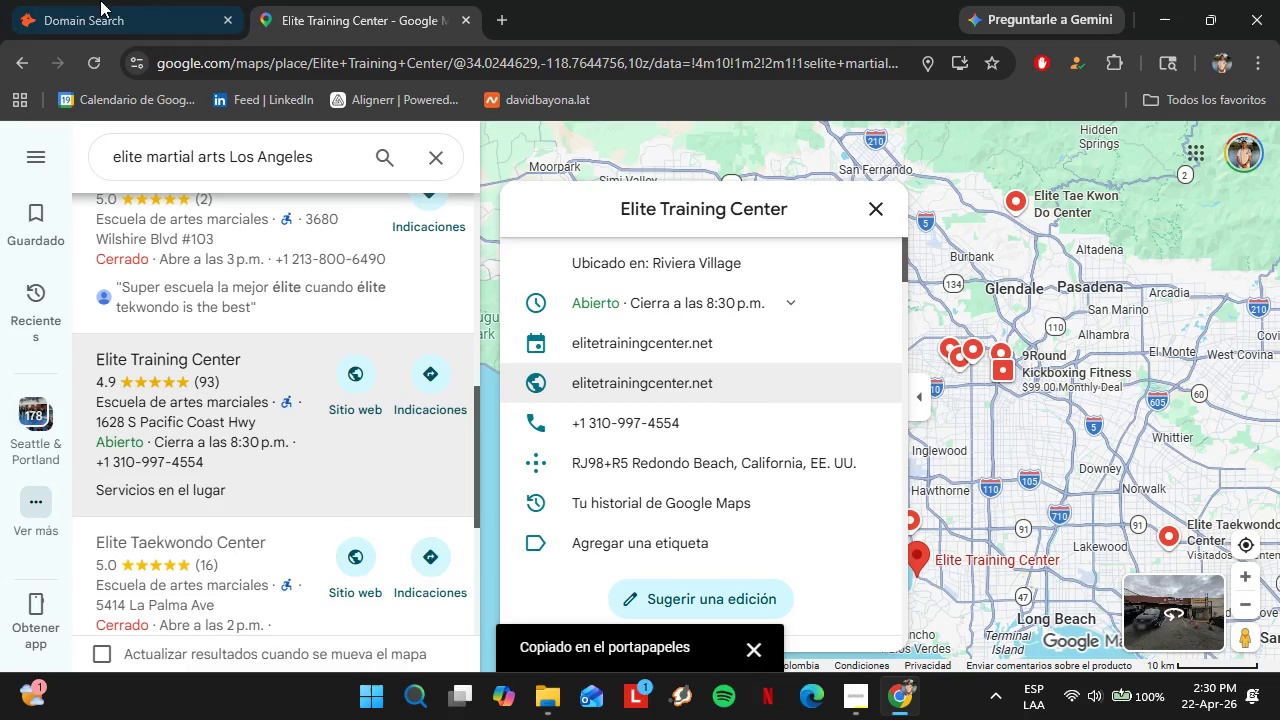 
left_click([50, 0])
 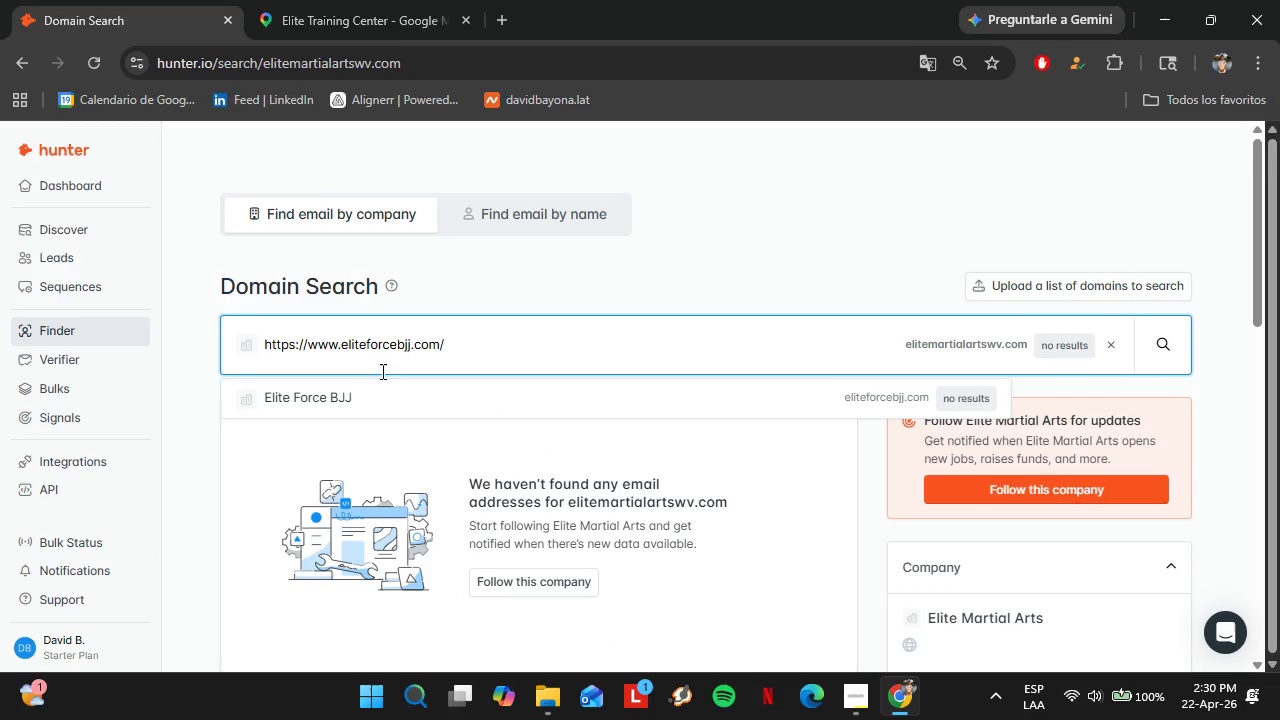 
double_click([379, 366])
 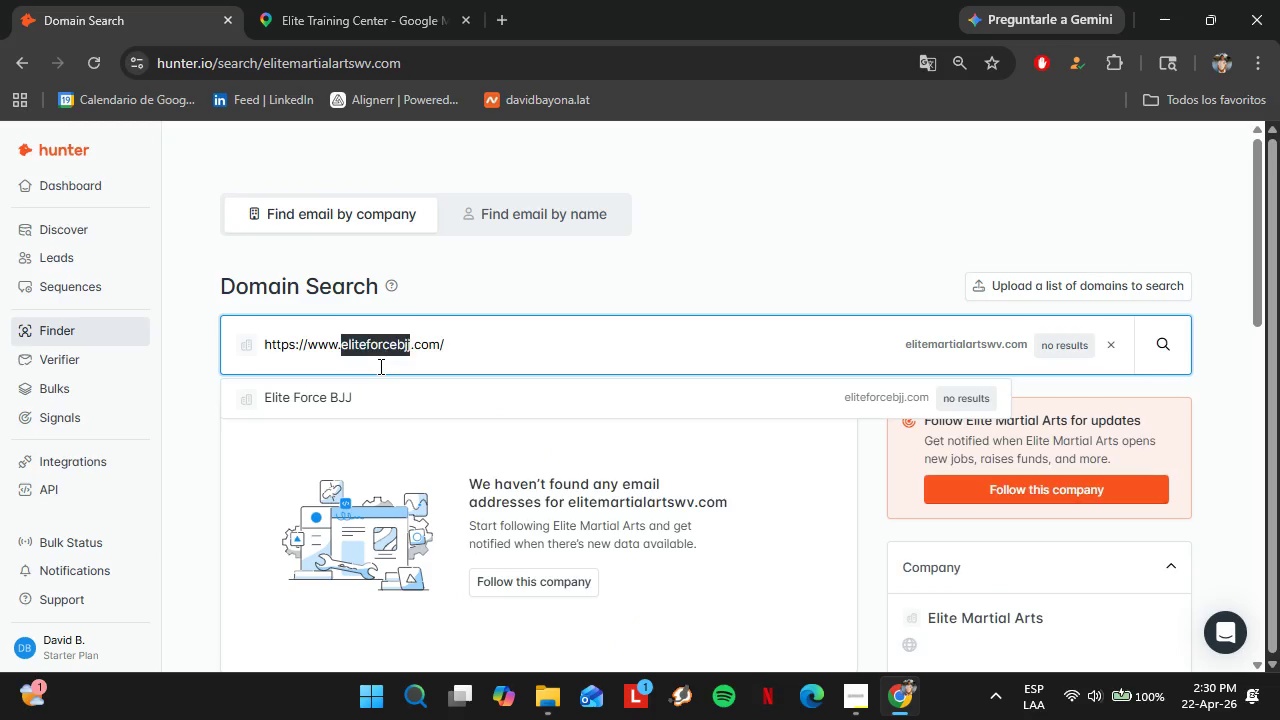 
triple_click([379, 366])
 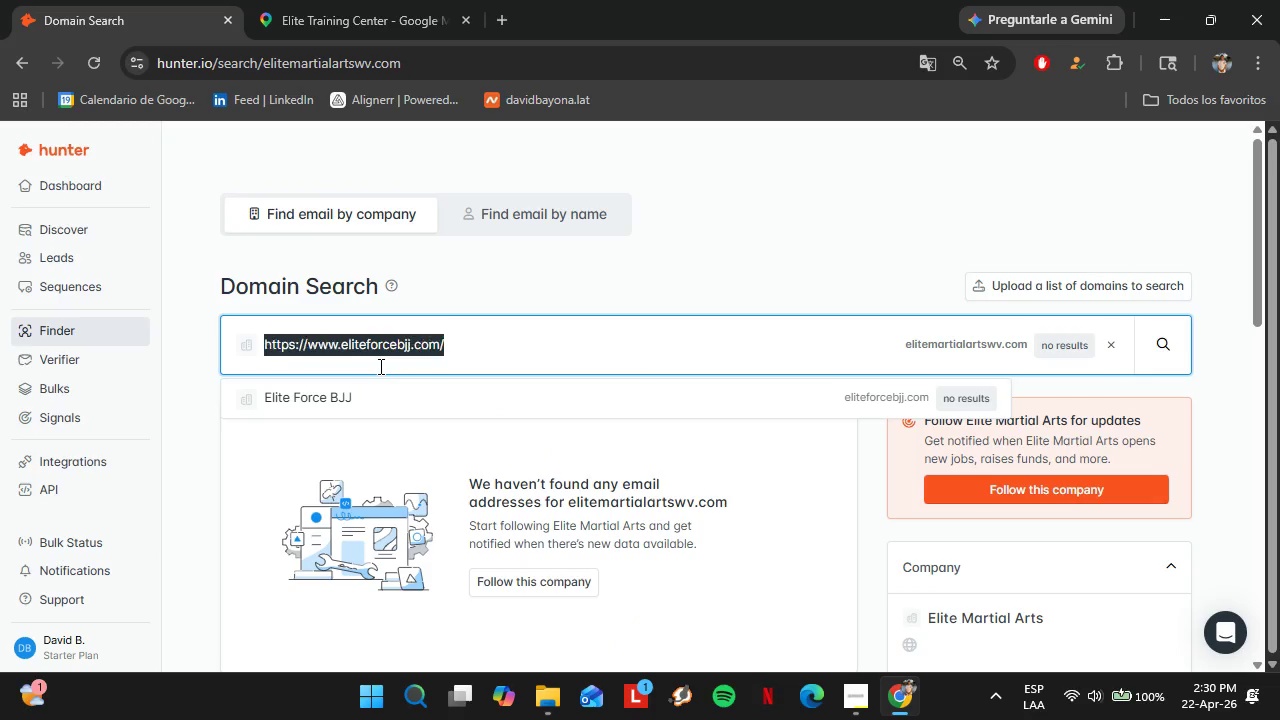 
triple_click([379, 366])
 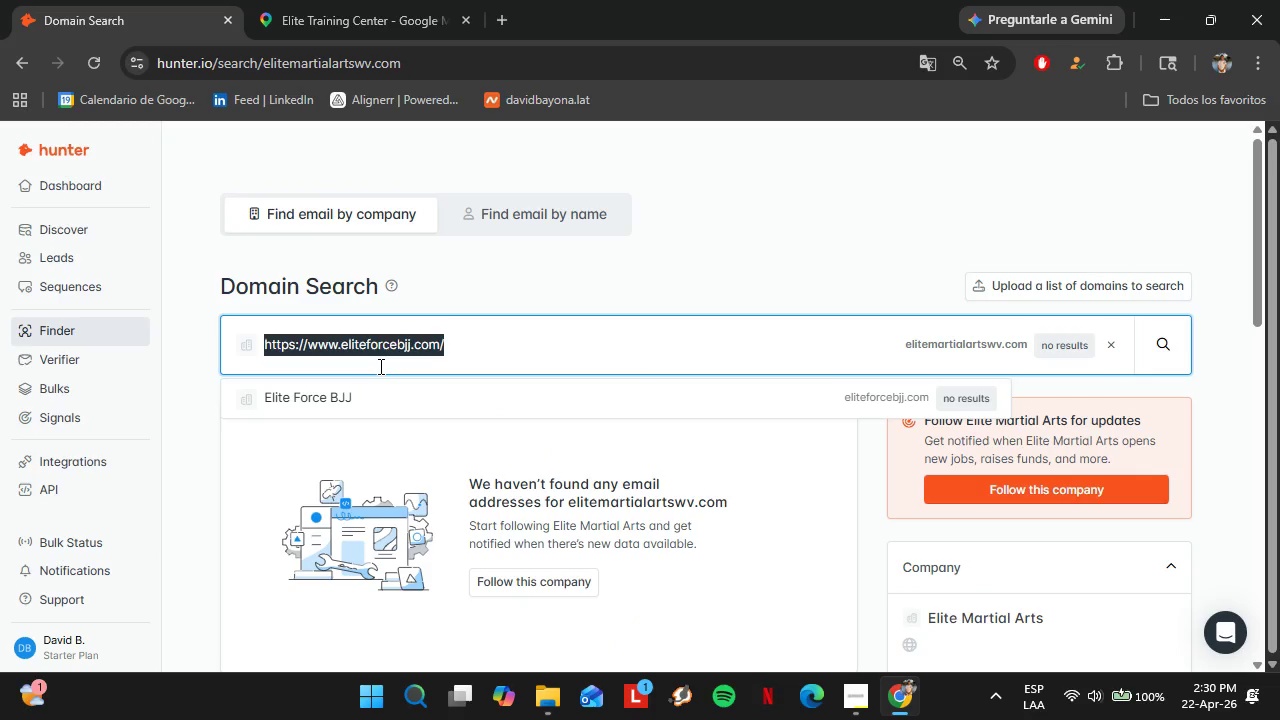 
key(Control+V)
 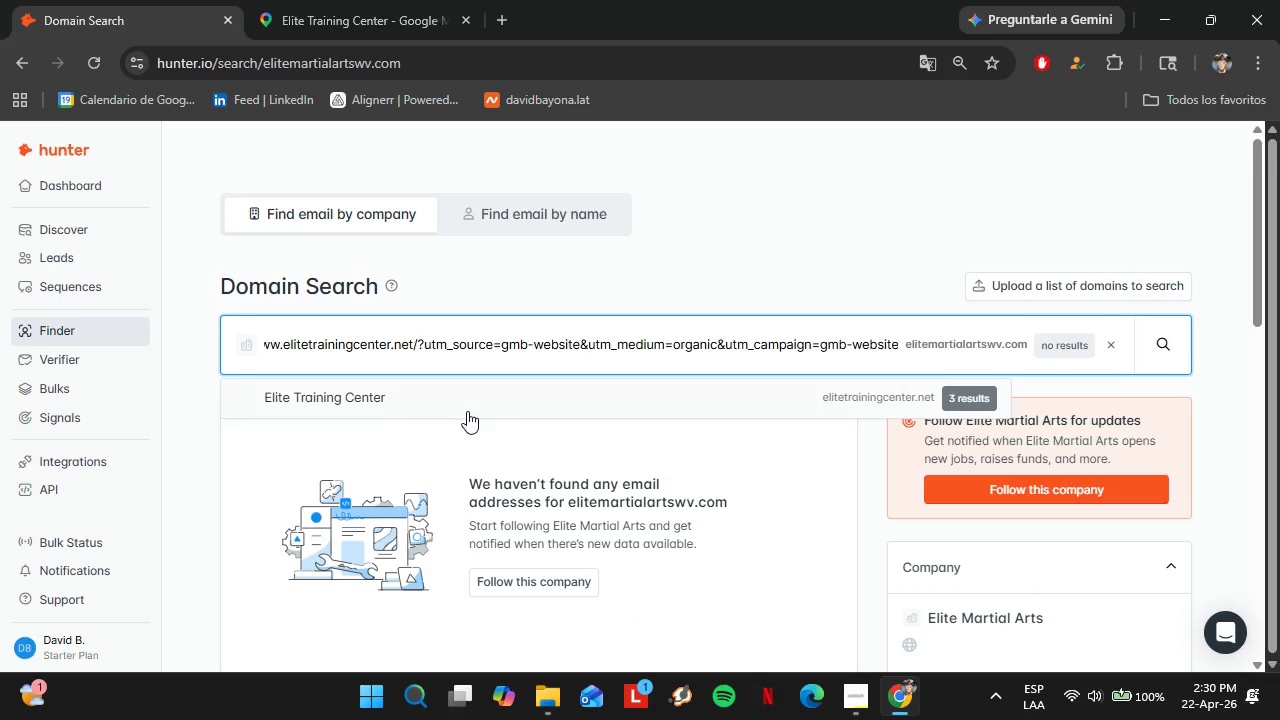 
left_click([401, 394])
 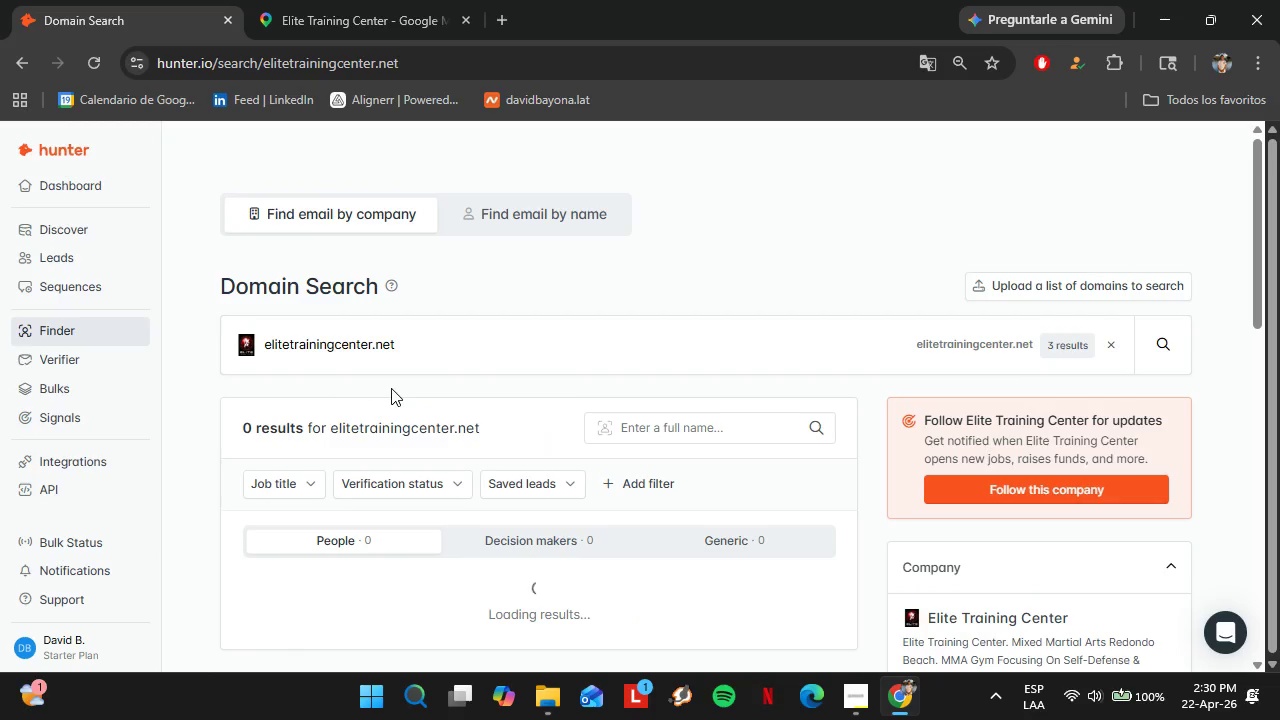 
left_click([271, 389])
 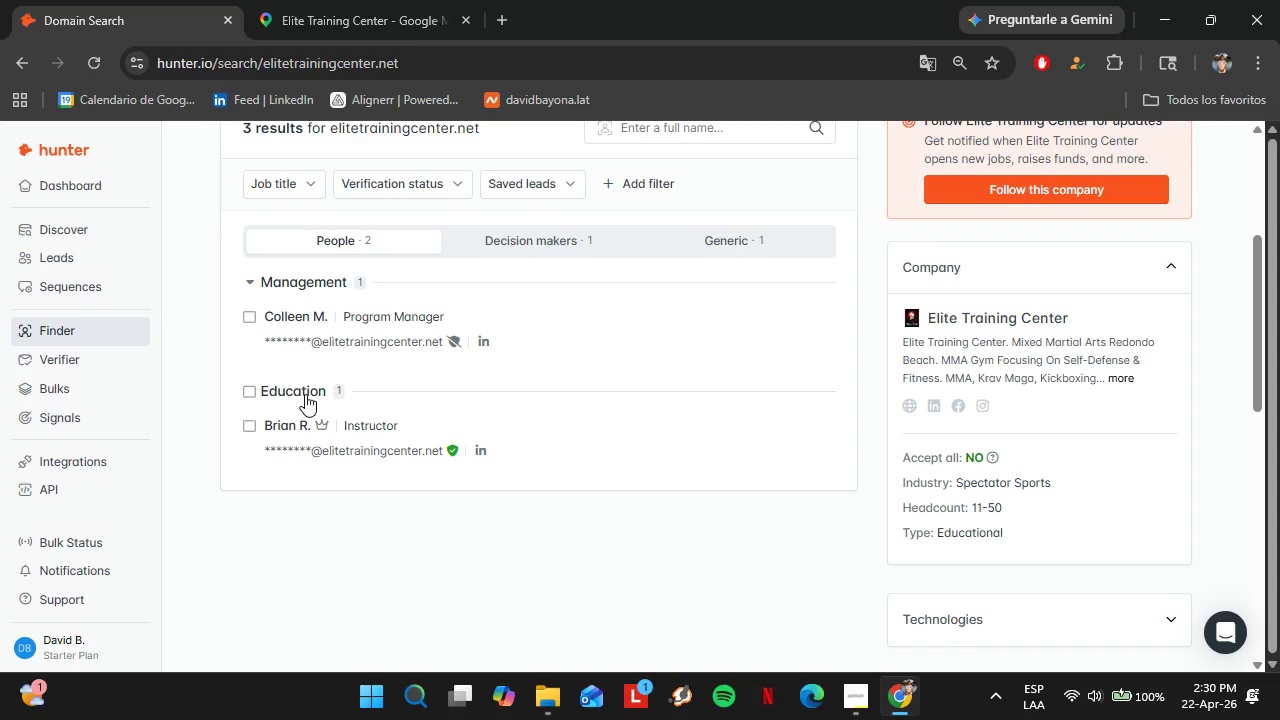 
scroll: coordinate [389, 381], scroll_direction: down, amount: 3.0
 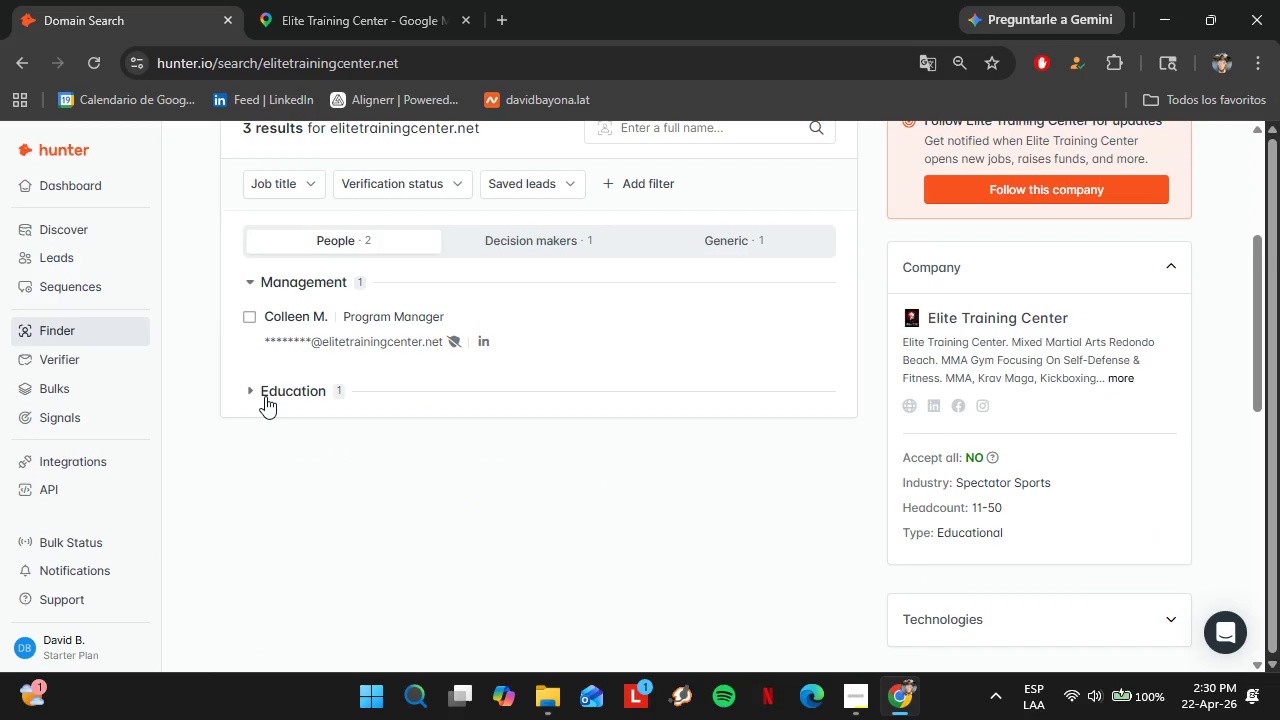 
left_click([309, 394])
 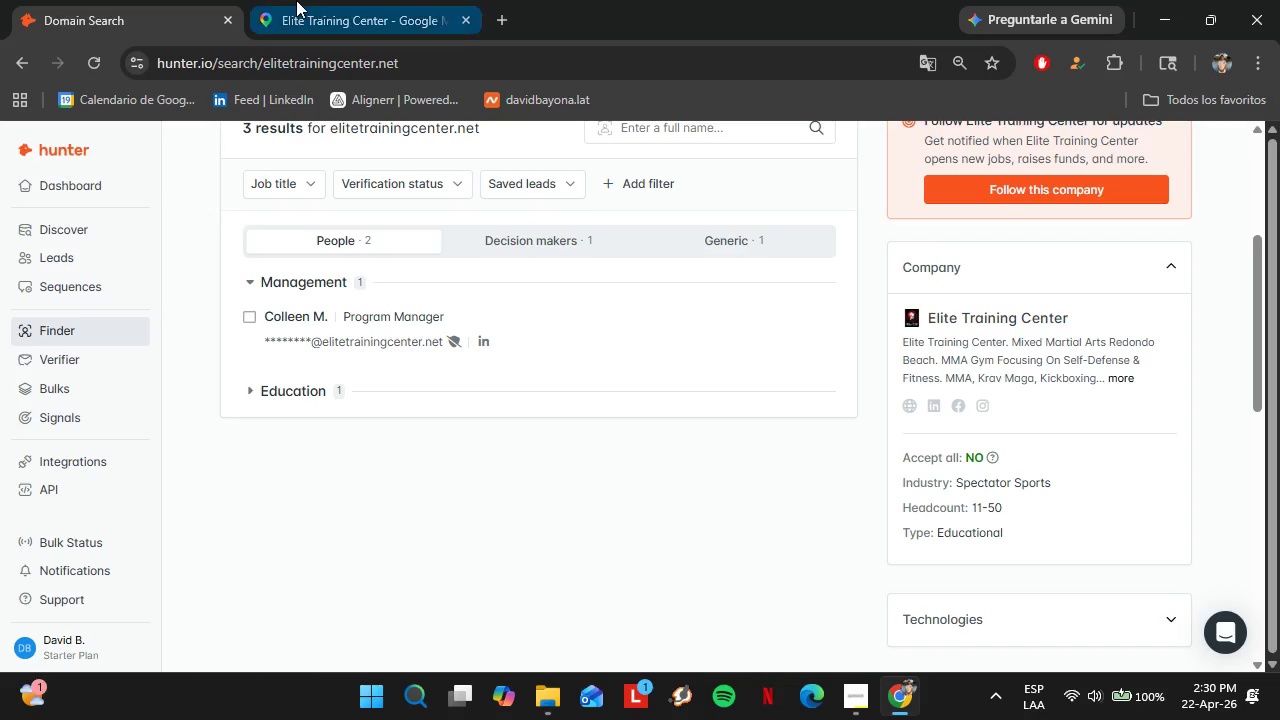 
left_click([296, 0])
 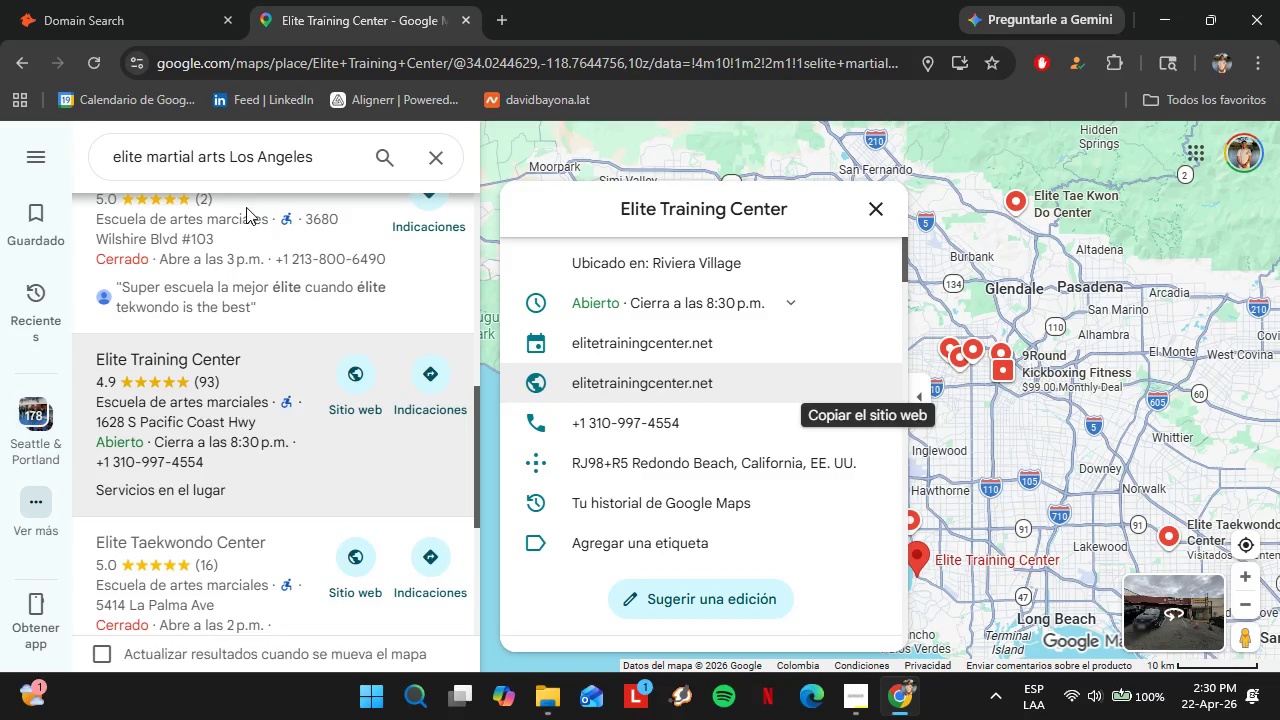 
scroll: coordinate [206, 343], scroll_direction: down, amount: 2.0
 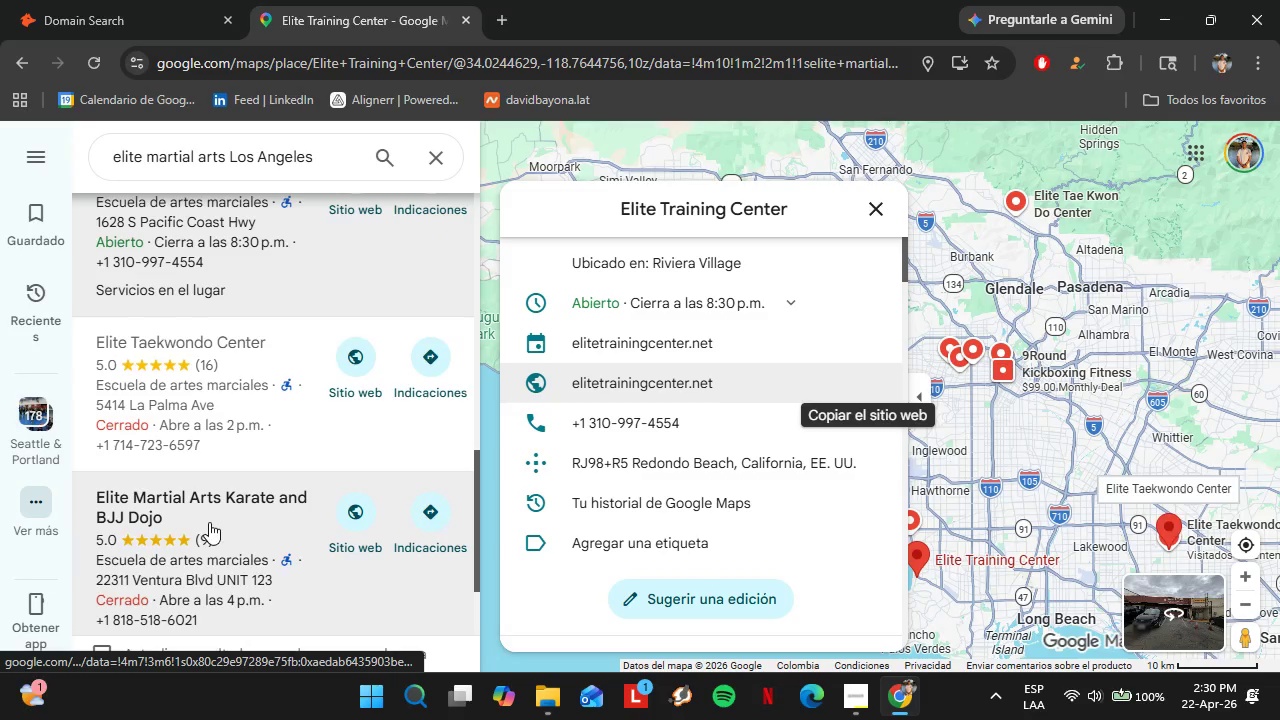 
left_click([206, 526])
 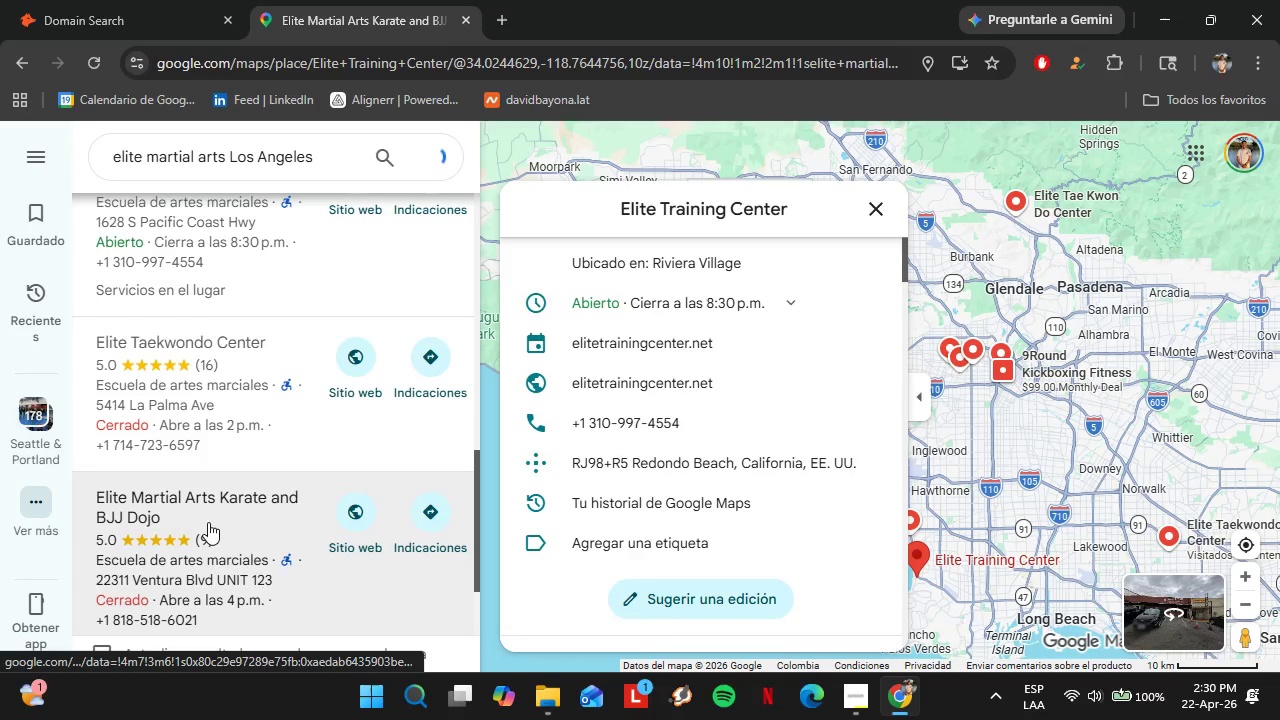 
scroll: coordinate [234, 409], scroll_direction: down, amount: 7.0
 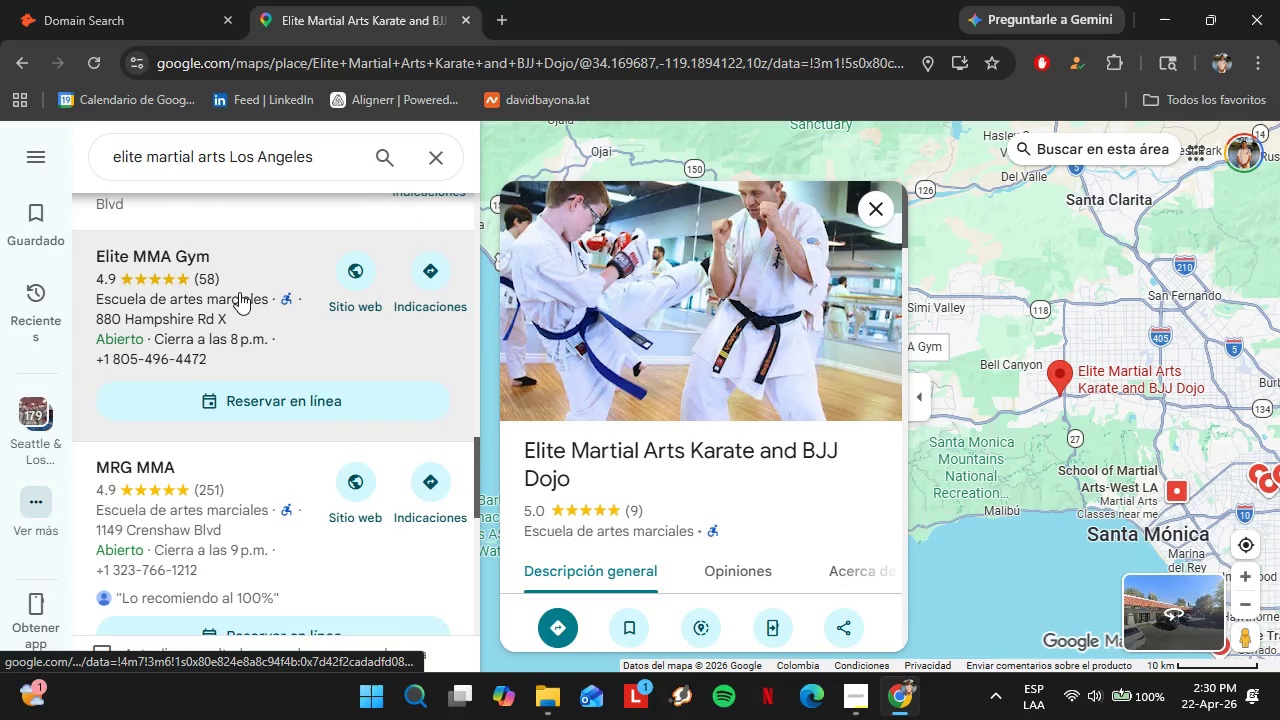 
left_click([239, 291])
 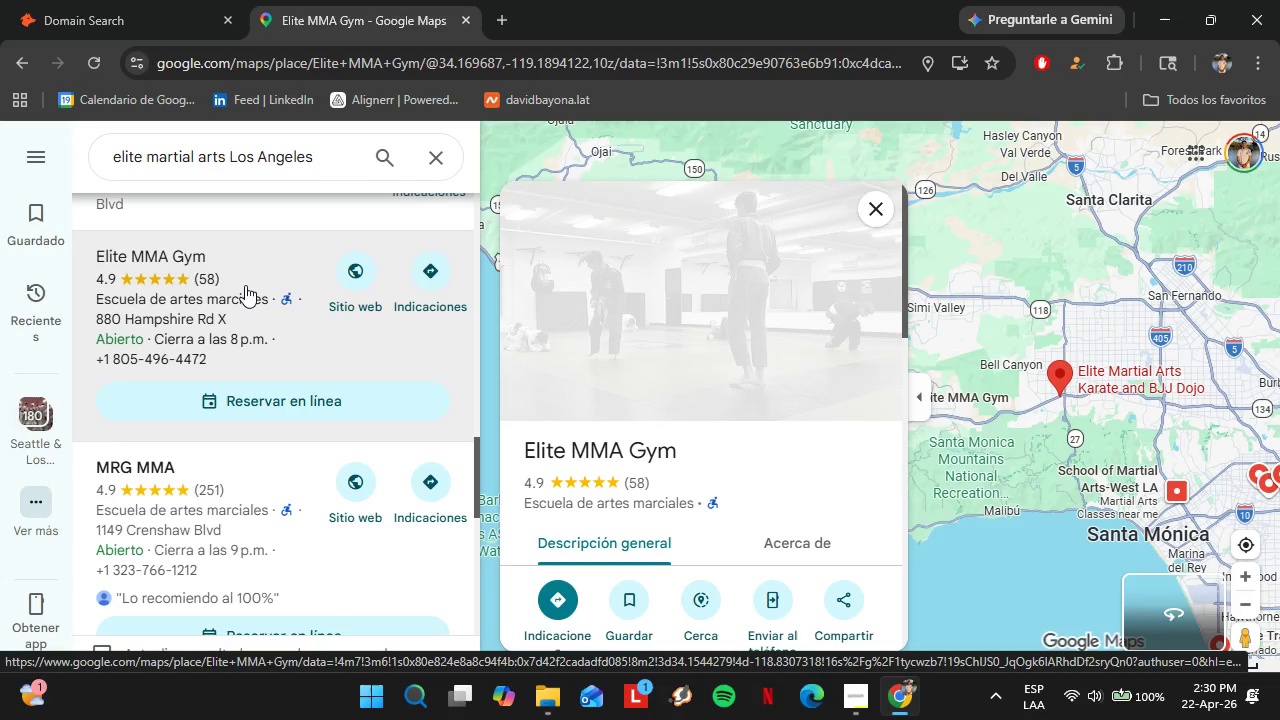 
scroll: coordinate [667, 413], scroll_direction: down, amount: 4.0
 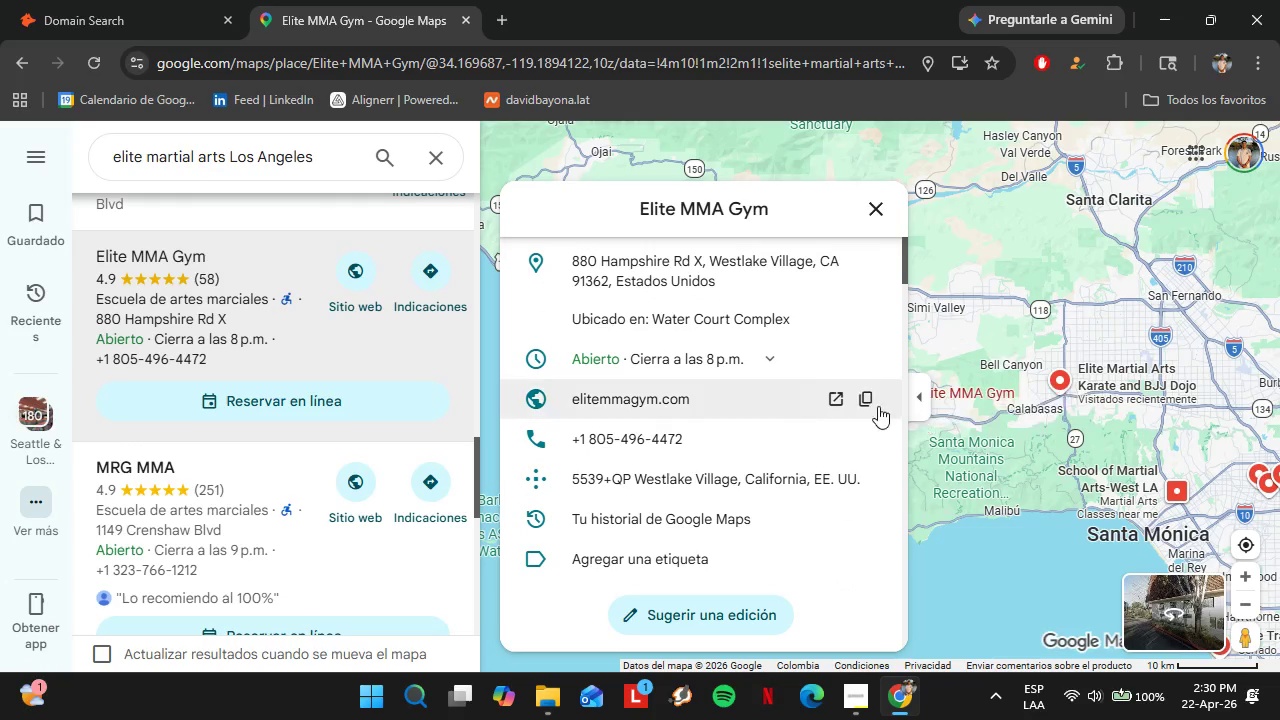 
left_click([867, 406])
 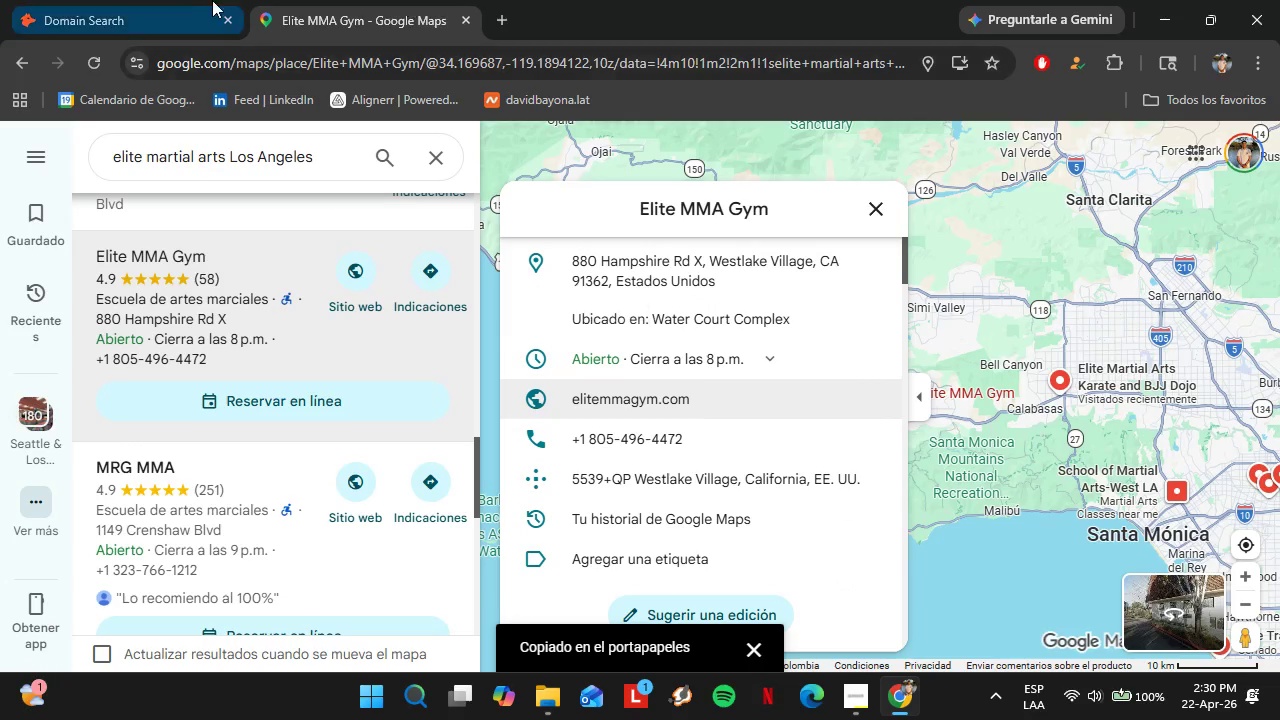 
left_click([190, 0])
 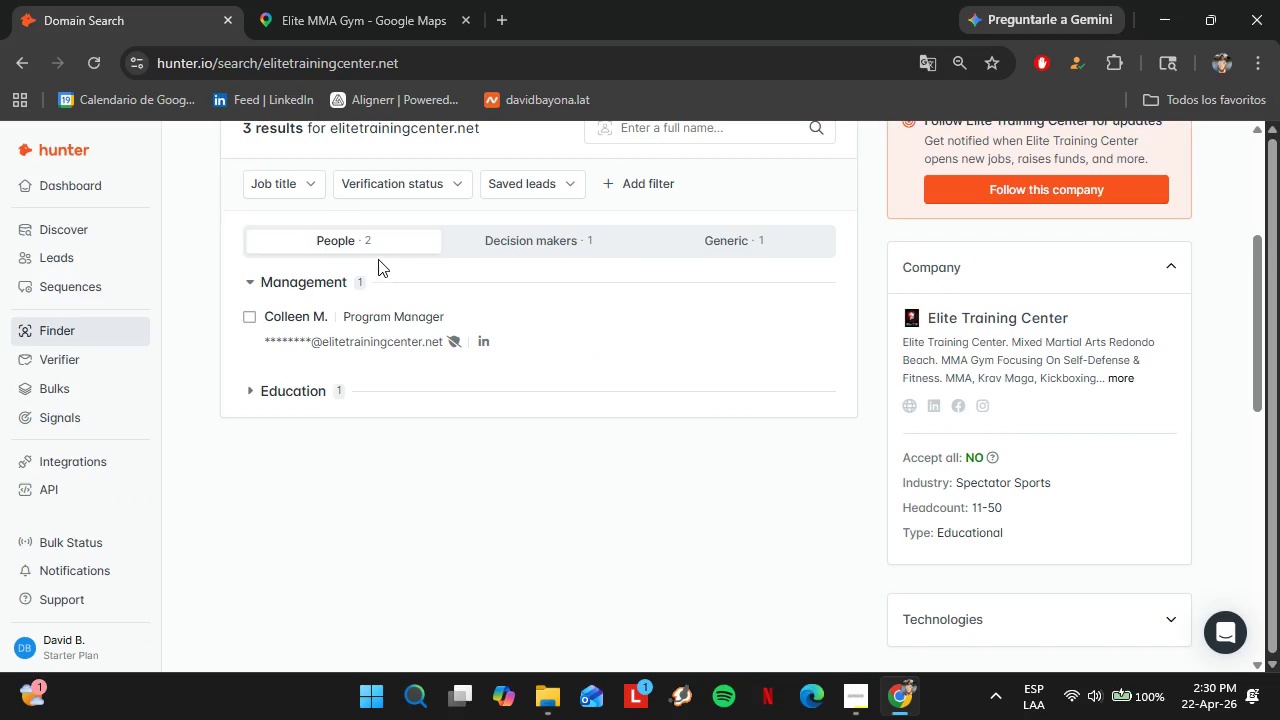 
scroll: coordinate [377, 277], scroll_direction: up, amount: 2.0
 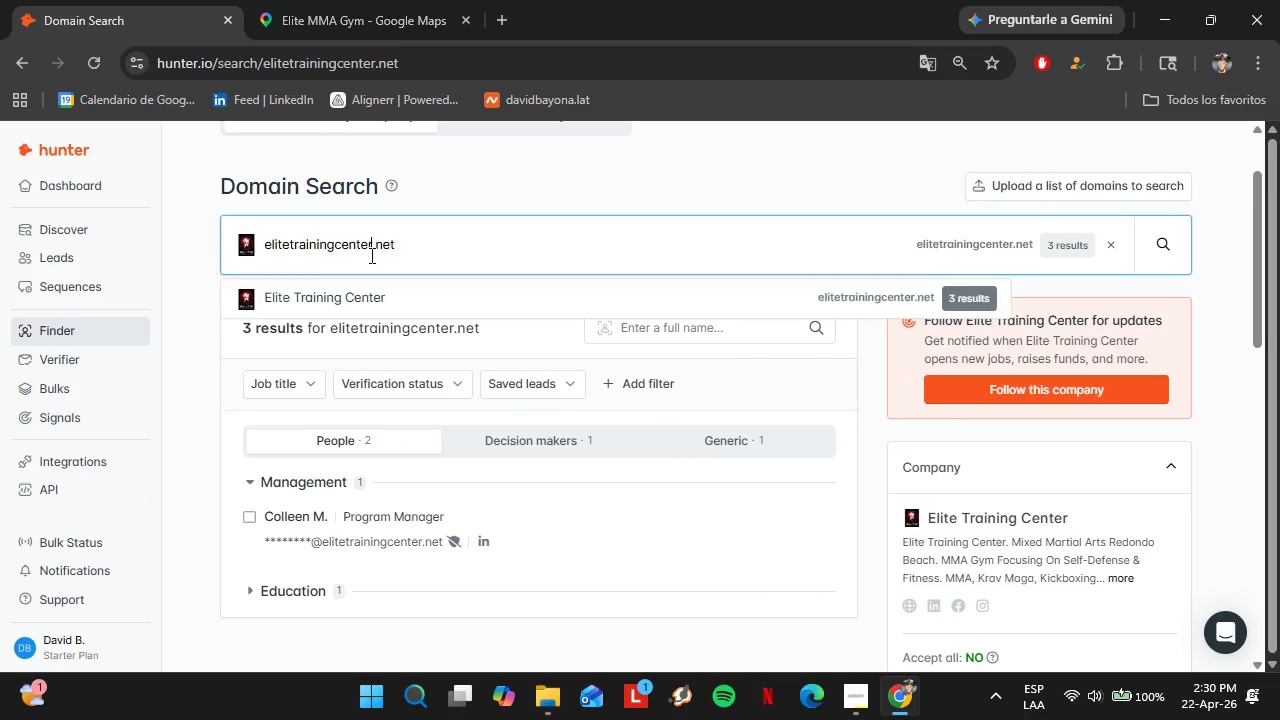 
double_click([370, 255])
 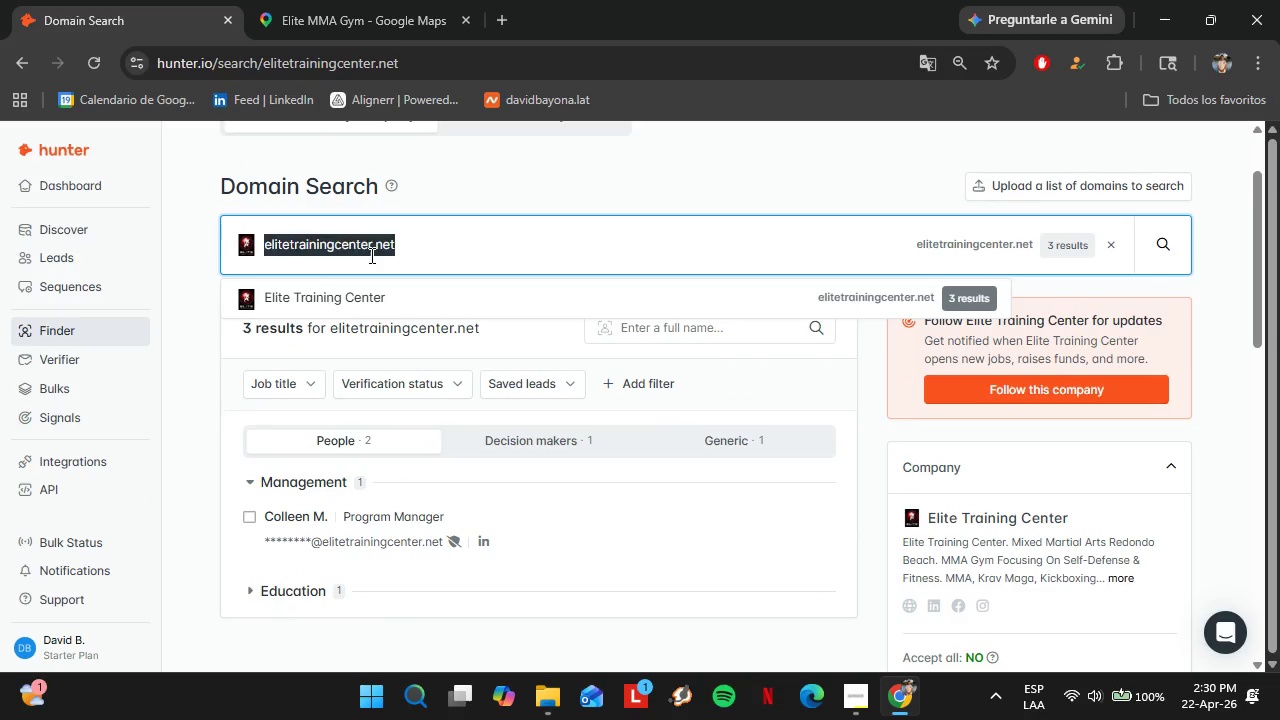 
triple_click([370, 255])
 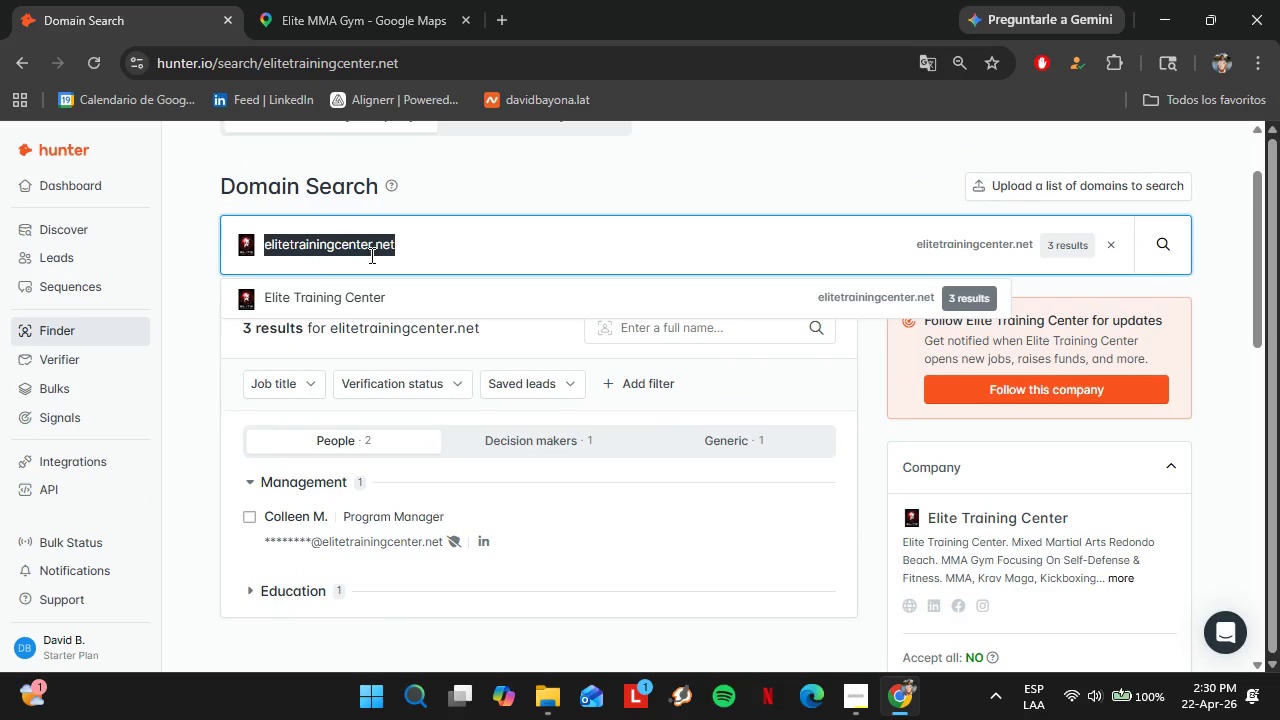 
key(Control+V)
 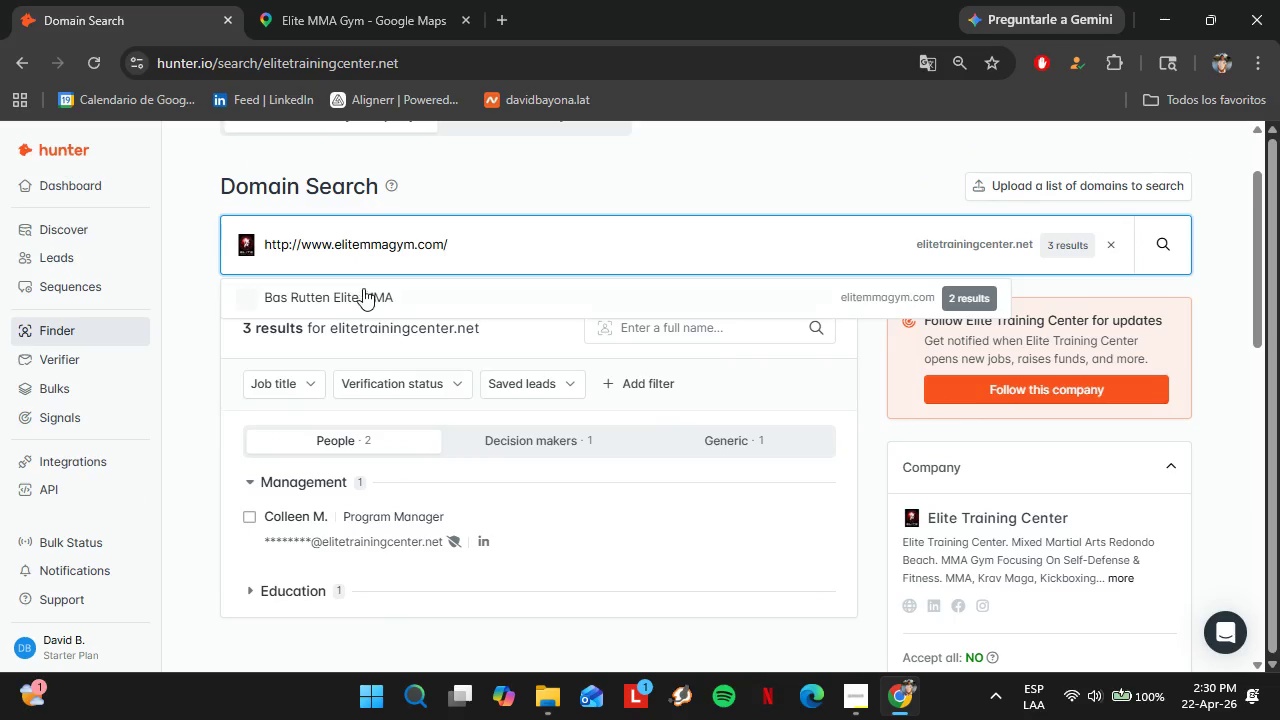 
left_click([363, 288])
 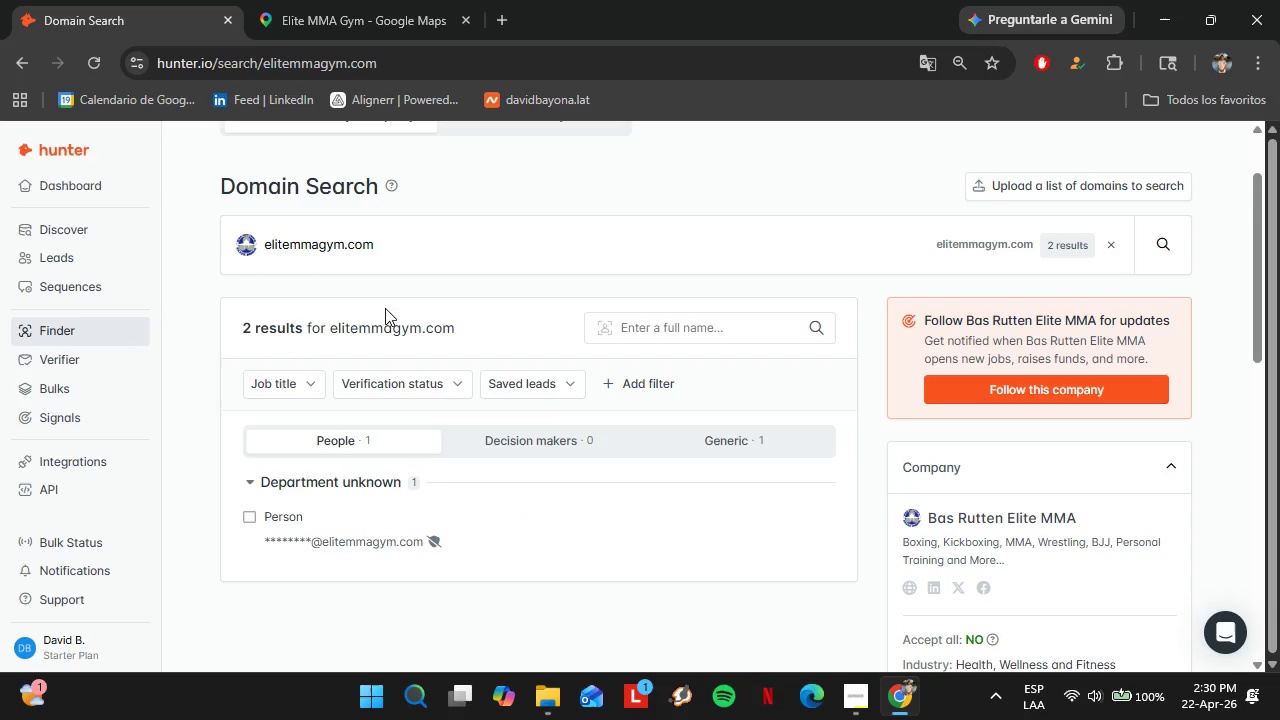 
scroll: coordinate [394, 350], scroll_direction: up, amount: 1.0
 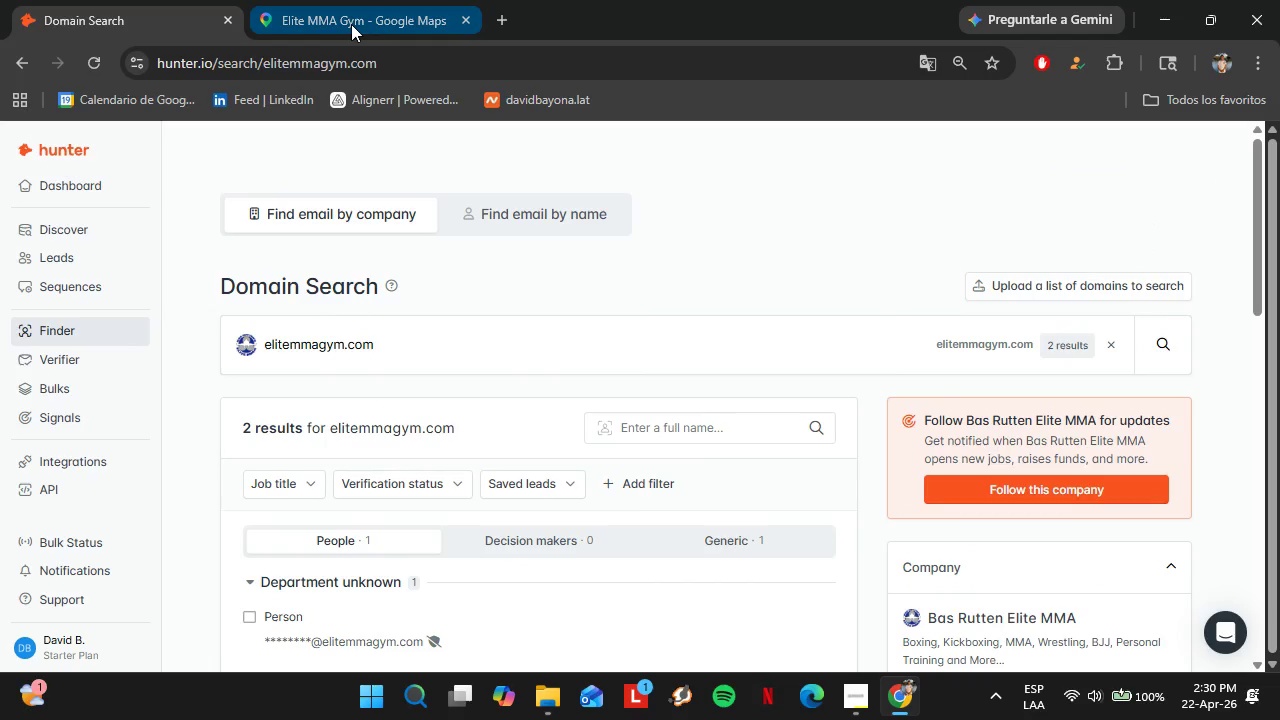 
left_click([351, 24])
 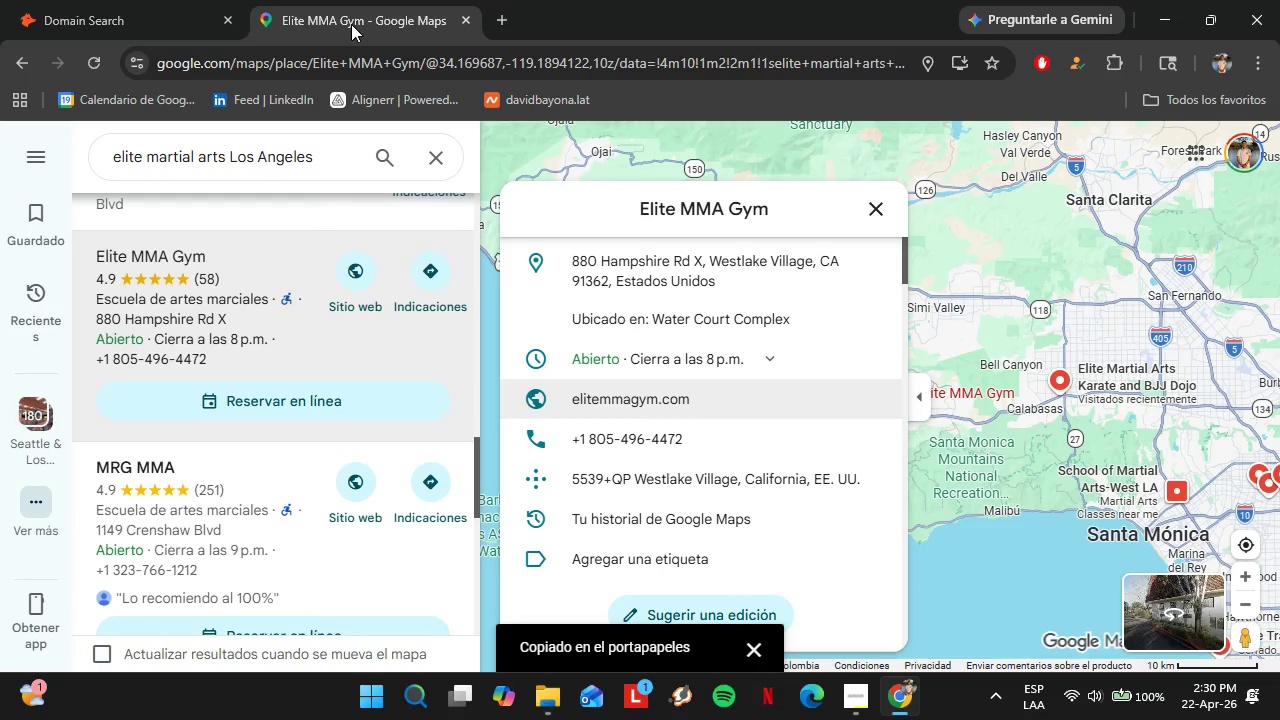 
scroll: coordinate [229, 335], scroll_direction: down, amount: 1.0
 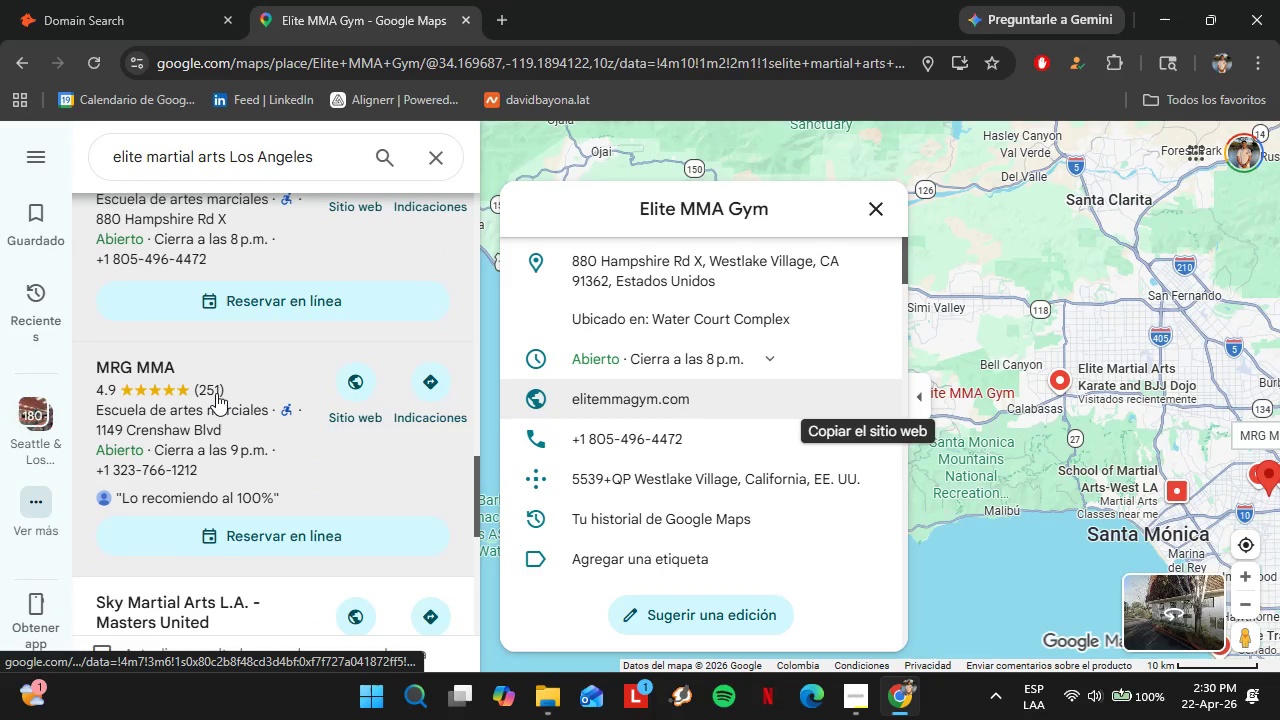 
left_click([216, 393])
 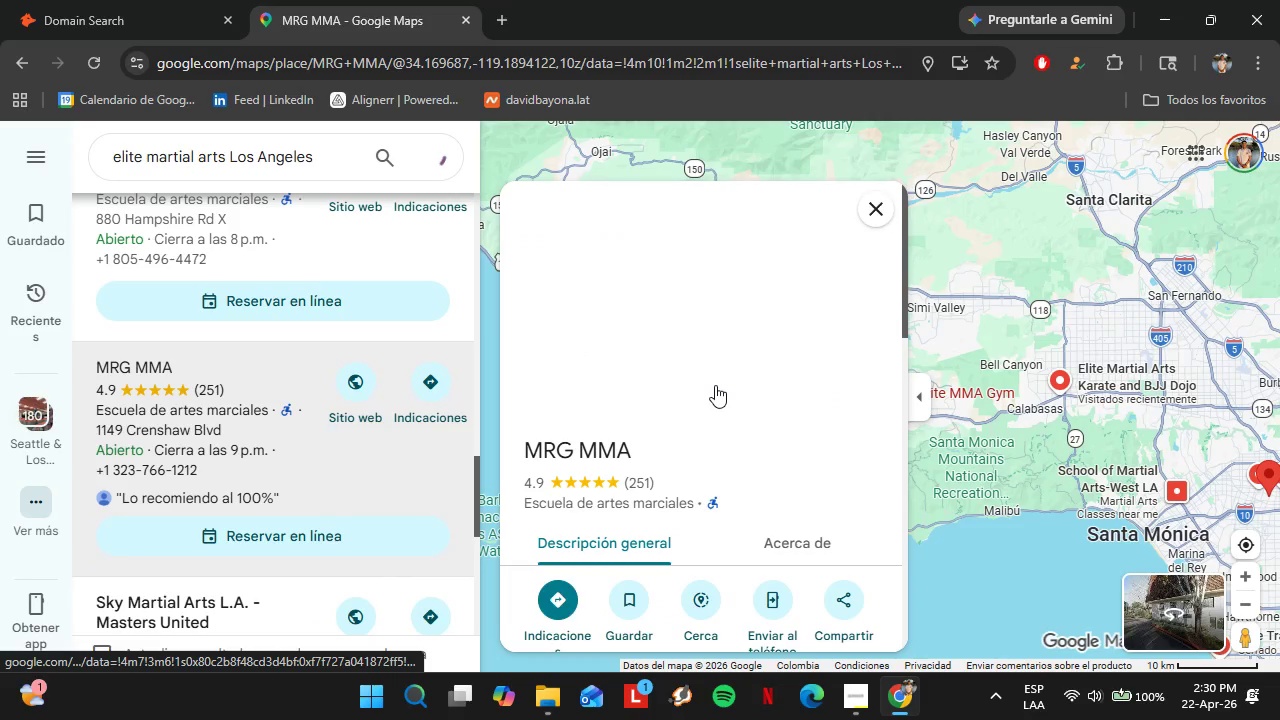 
scroll: coordinate [703, 422], scroll_direction: down, amount: 3.0
 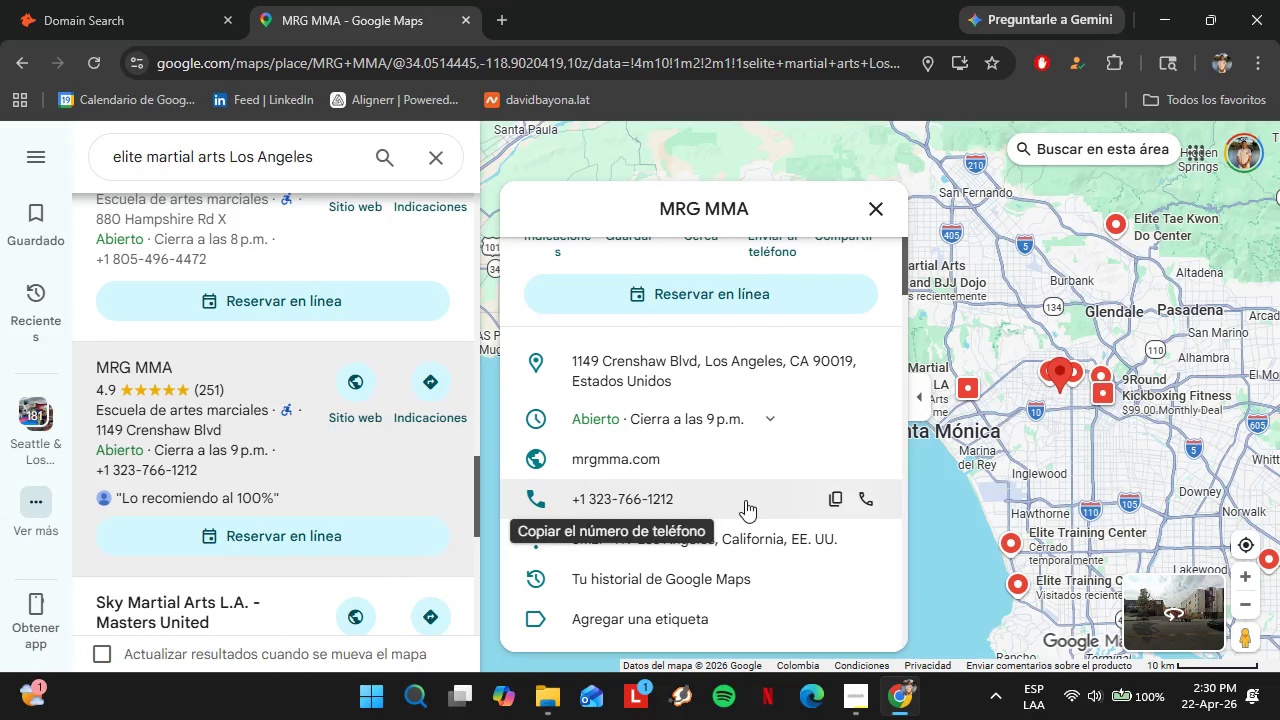 
left_click([858, 458])
 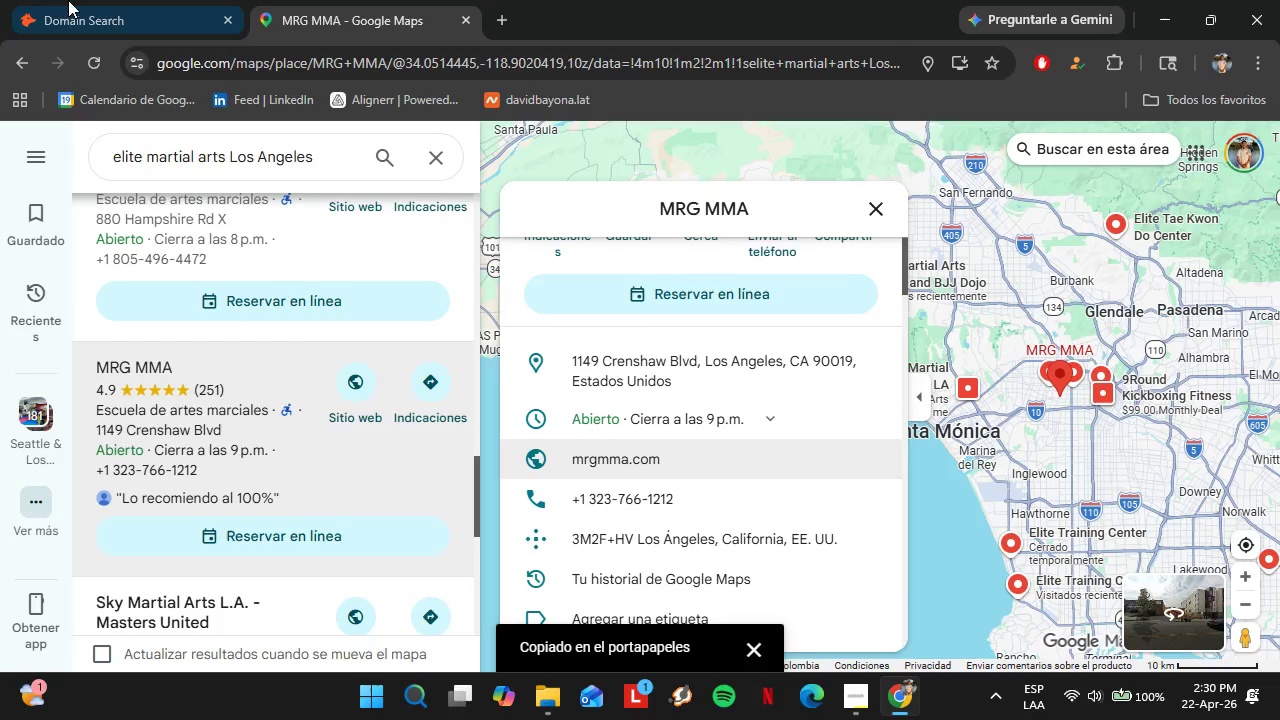 
left_click([57, 0])
 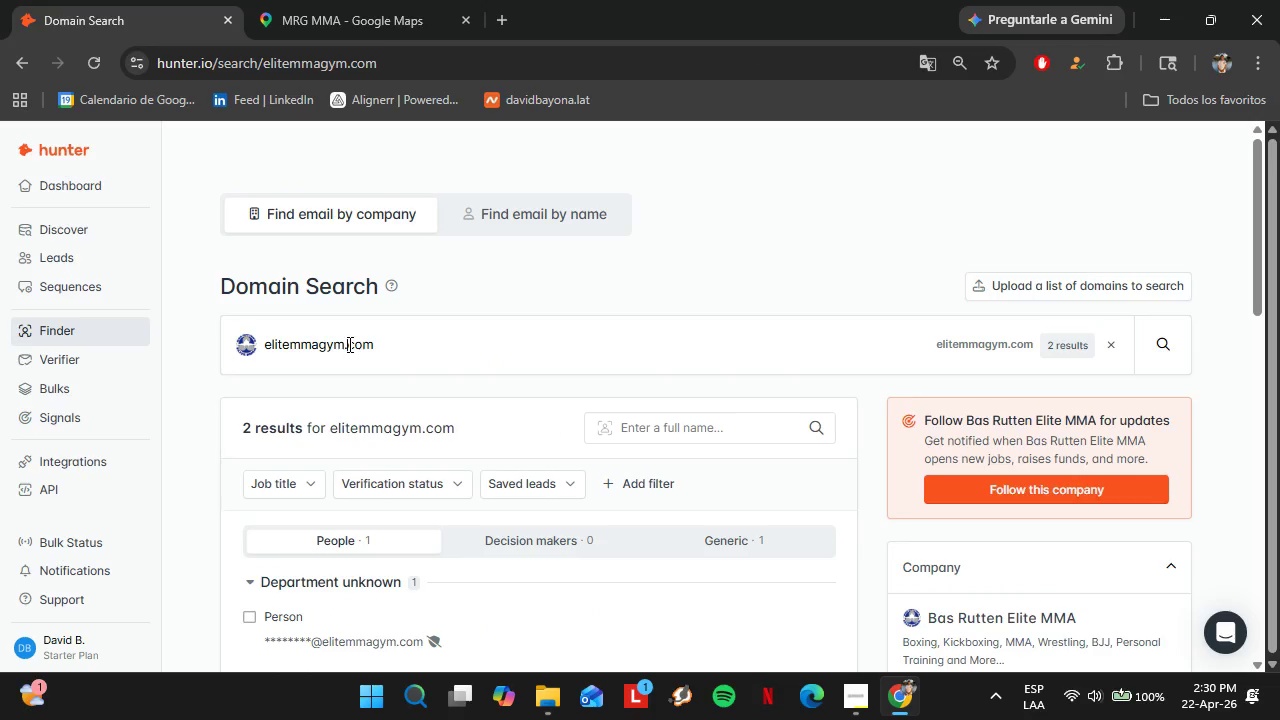 
double_click([348, 344])
 